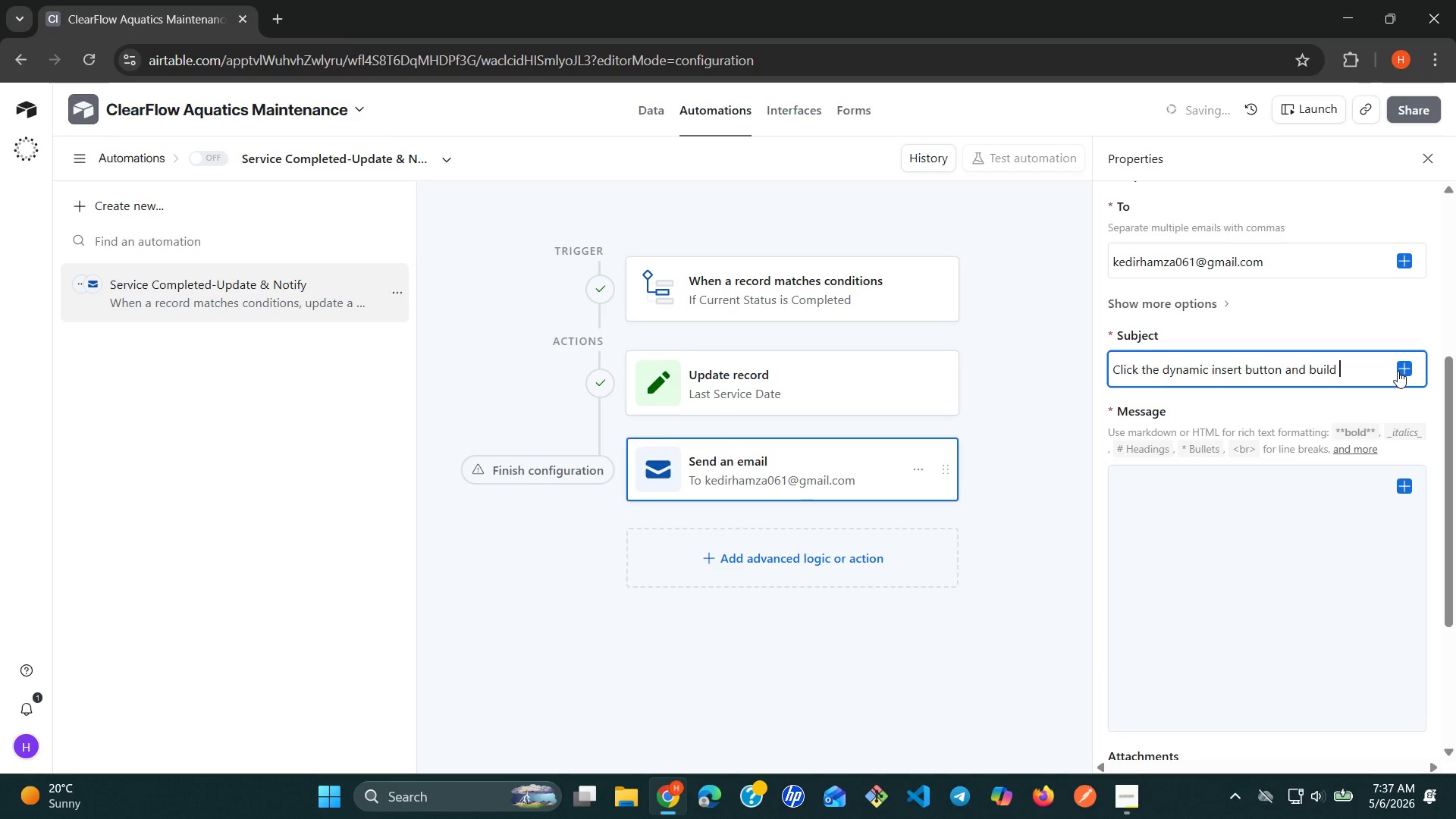 
left_click([1401, 370])
 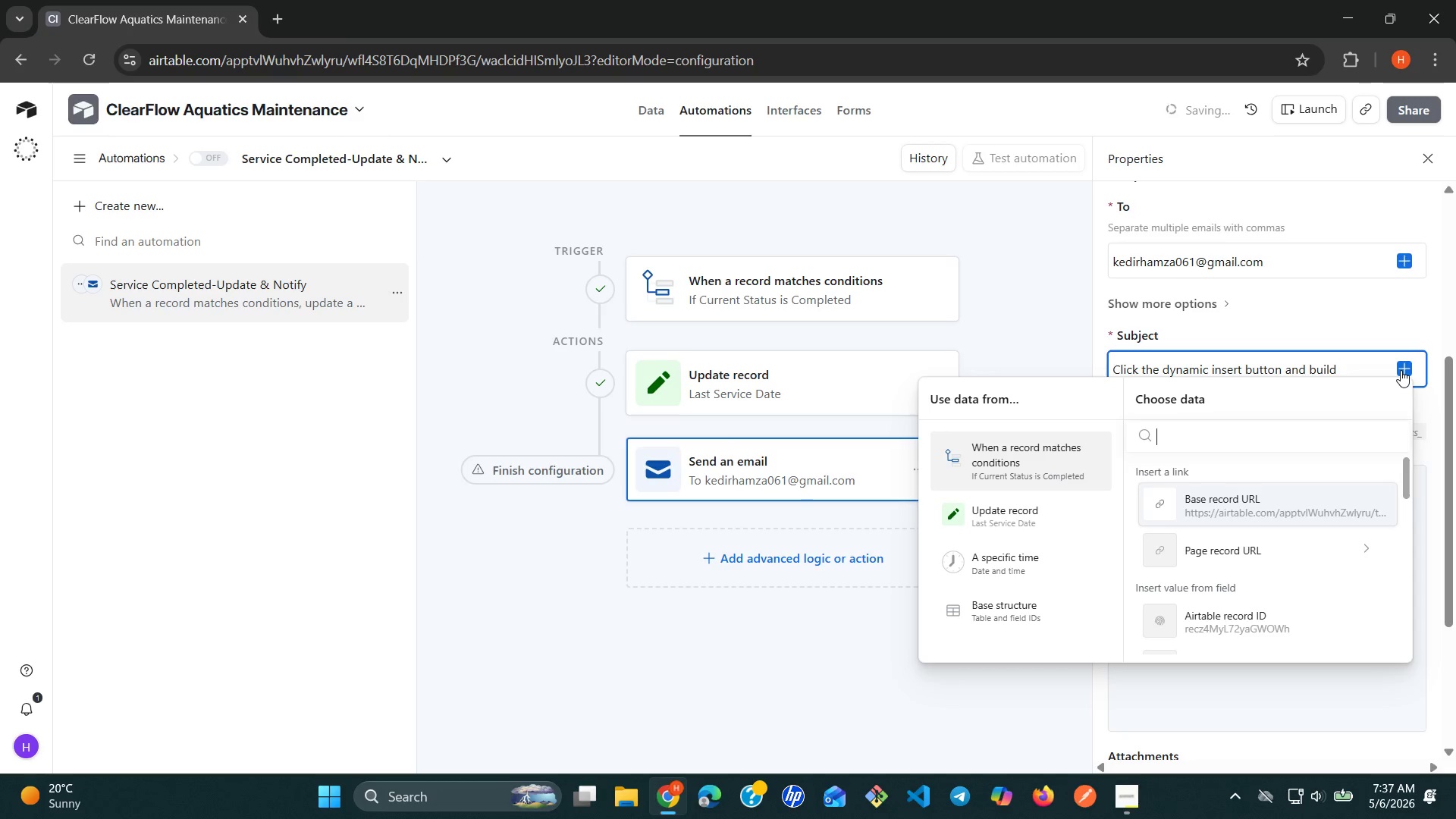 
wait(10.99)
 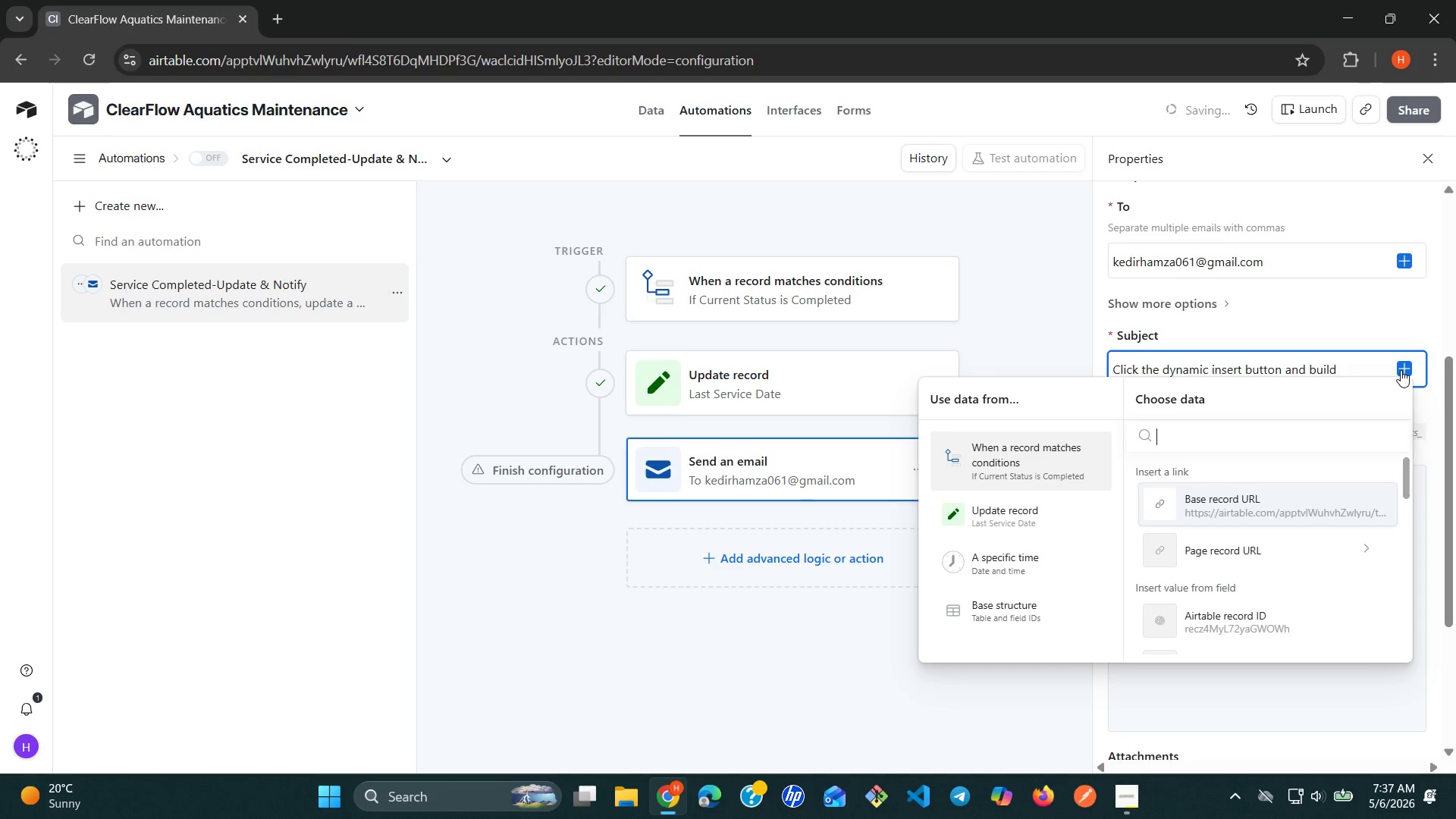 
left_click([1357, 369])
 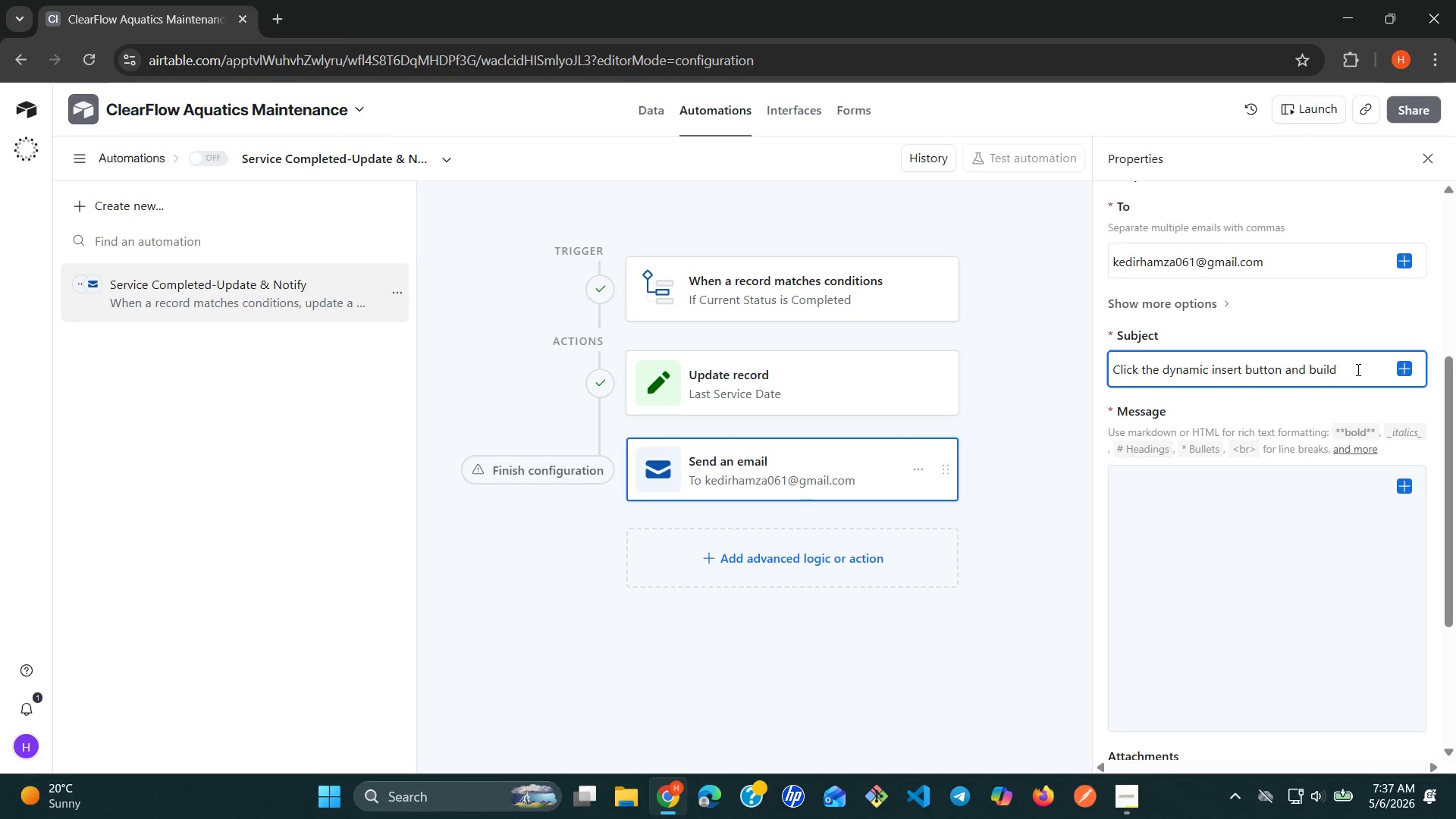 
key(Backspace)
 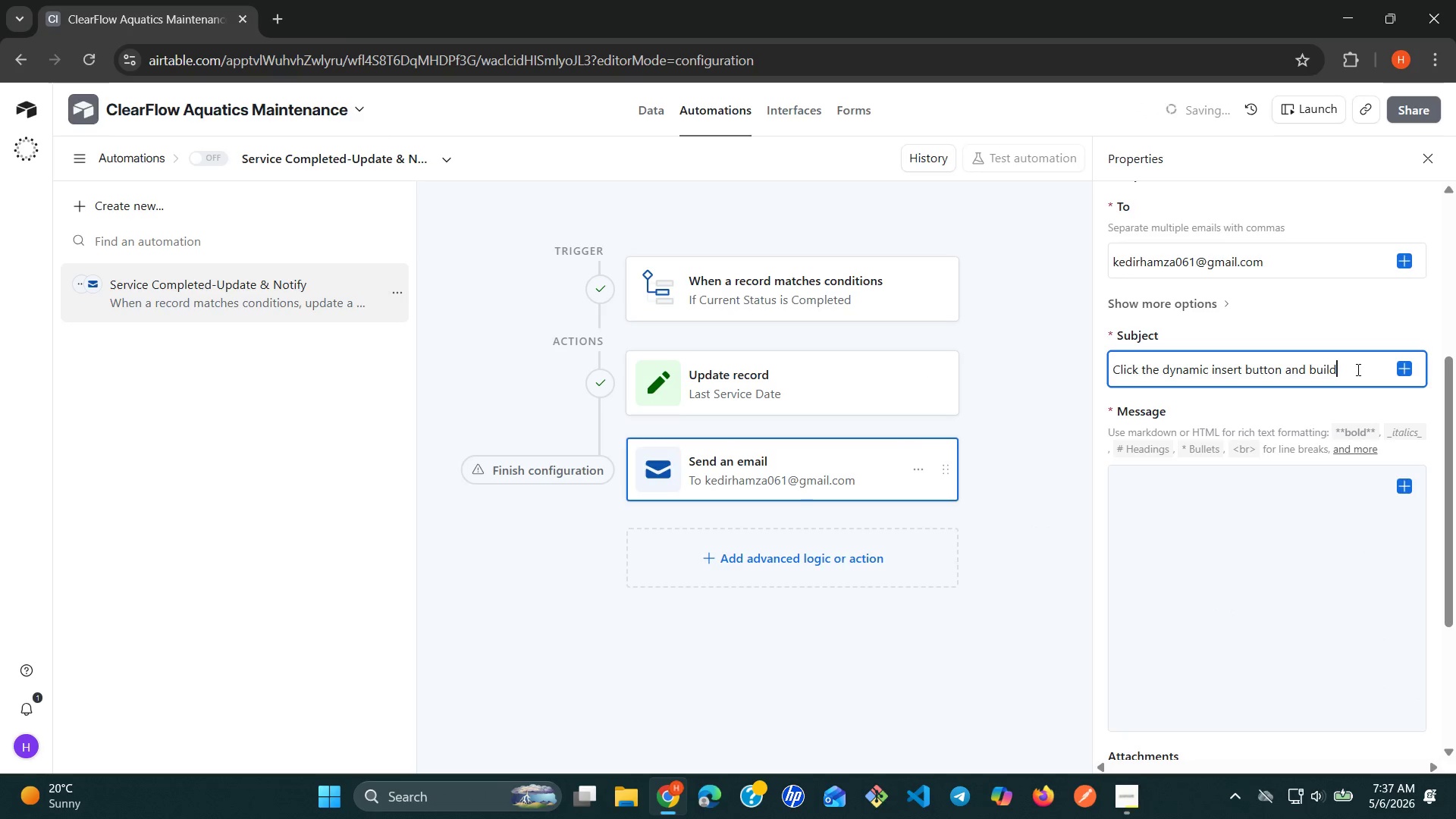 
key(Shift+Semicolon)
 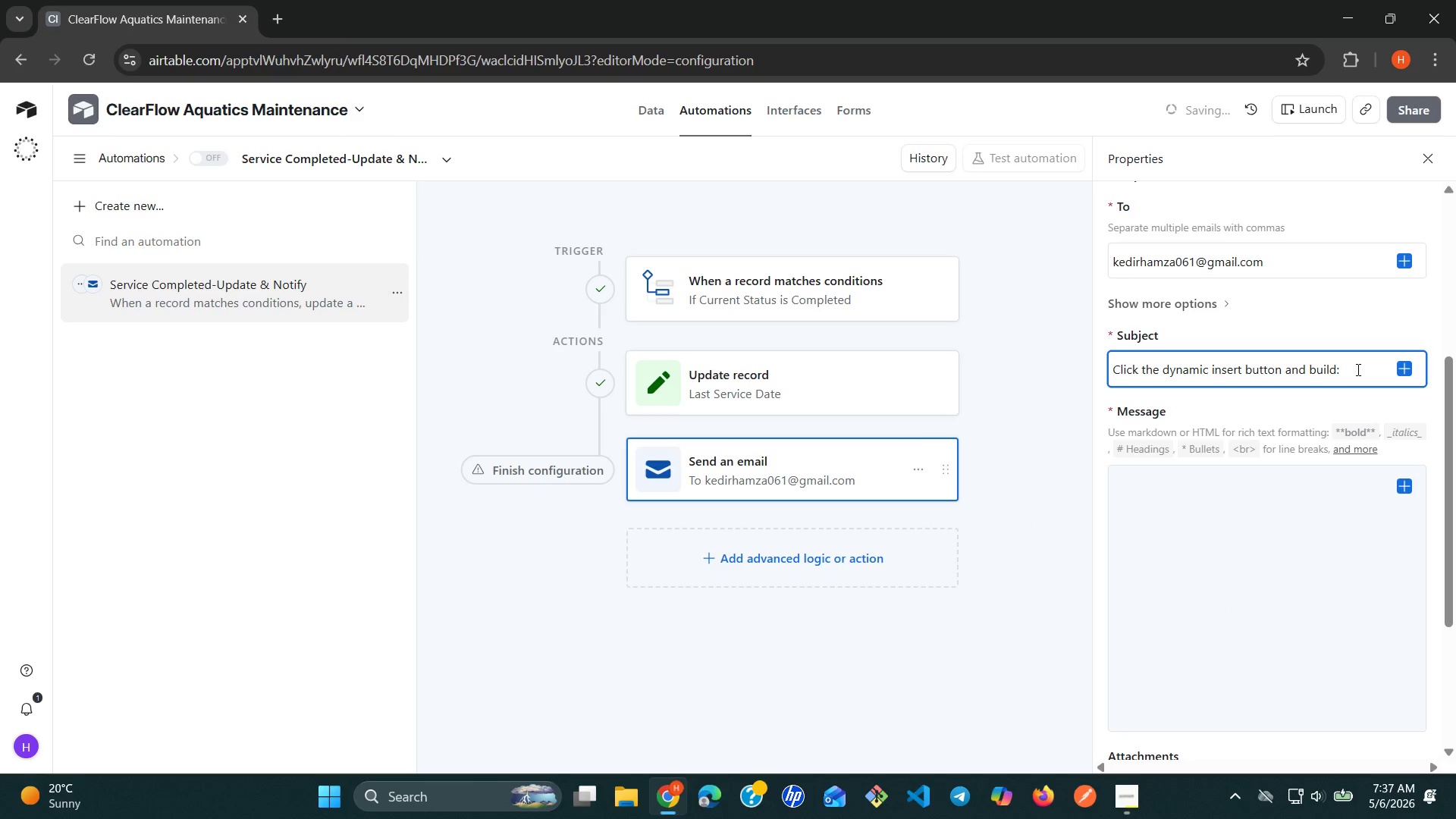 
key(Enter)
 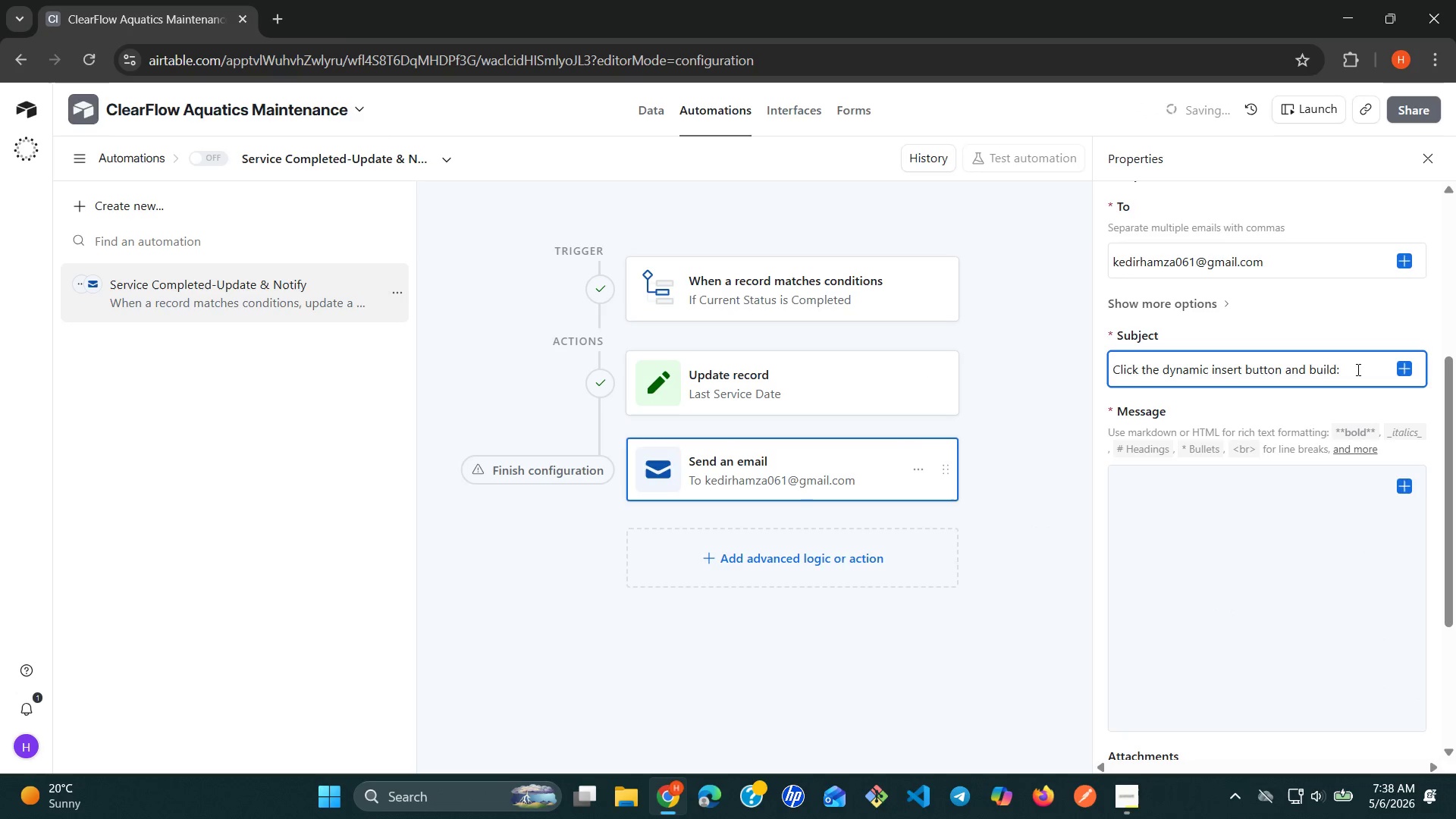 
key(Enter)
 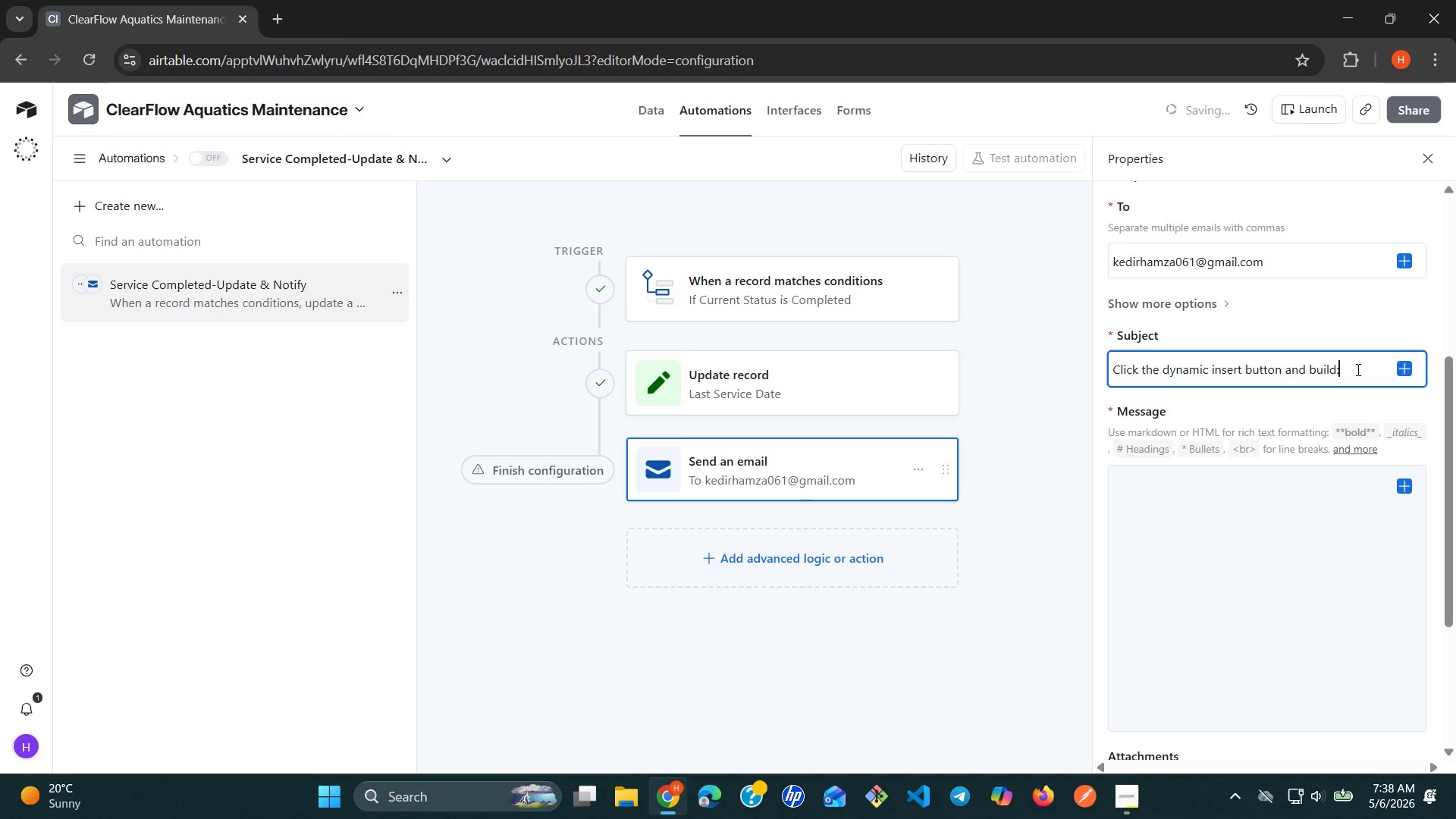 
key(Space)
 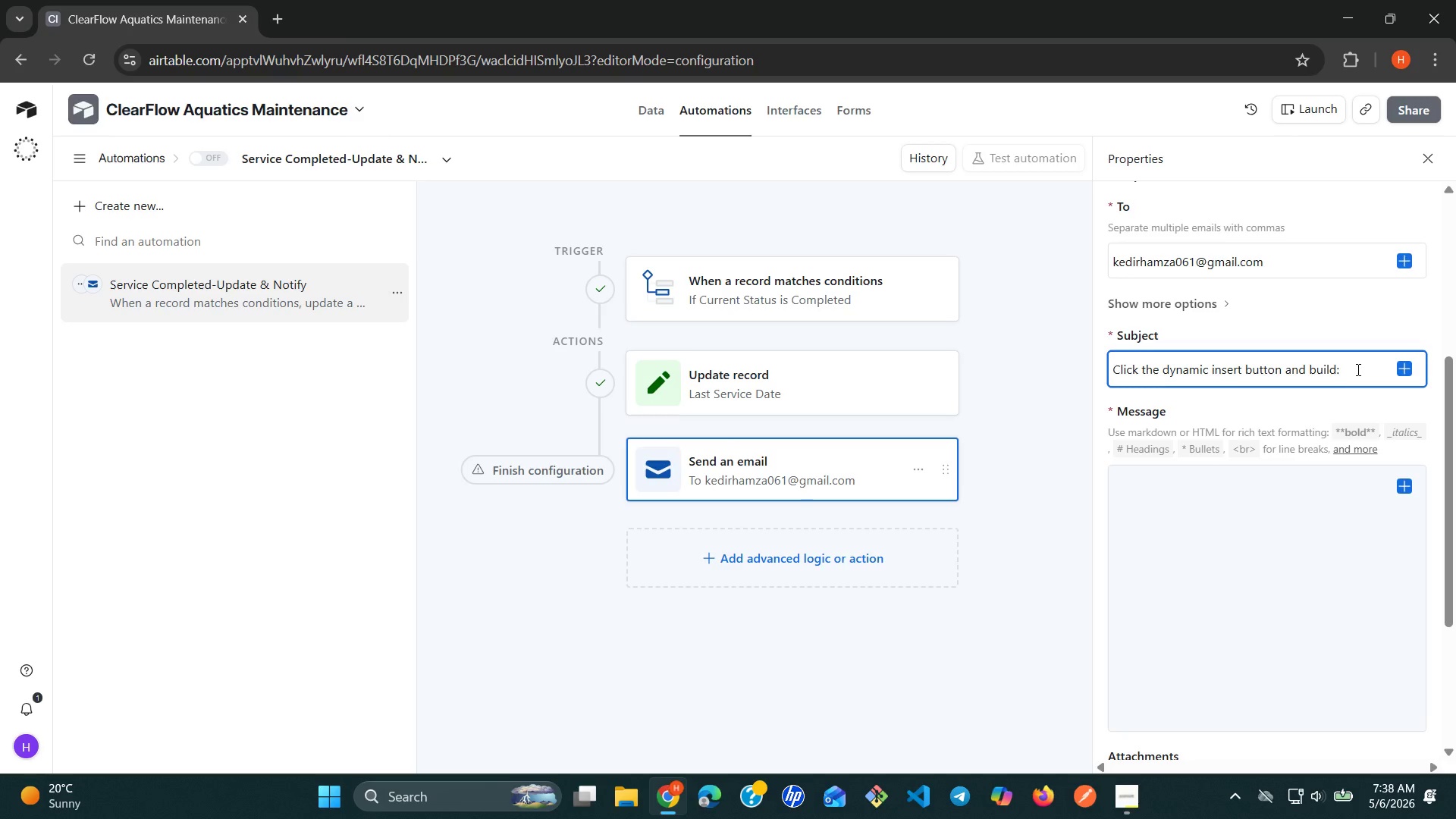 
wait(21.42)
 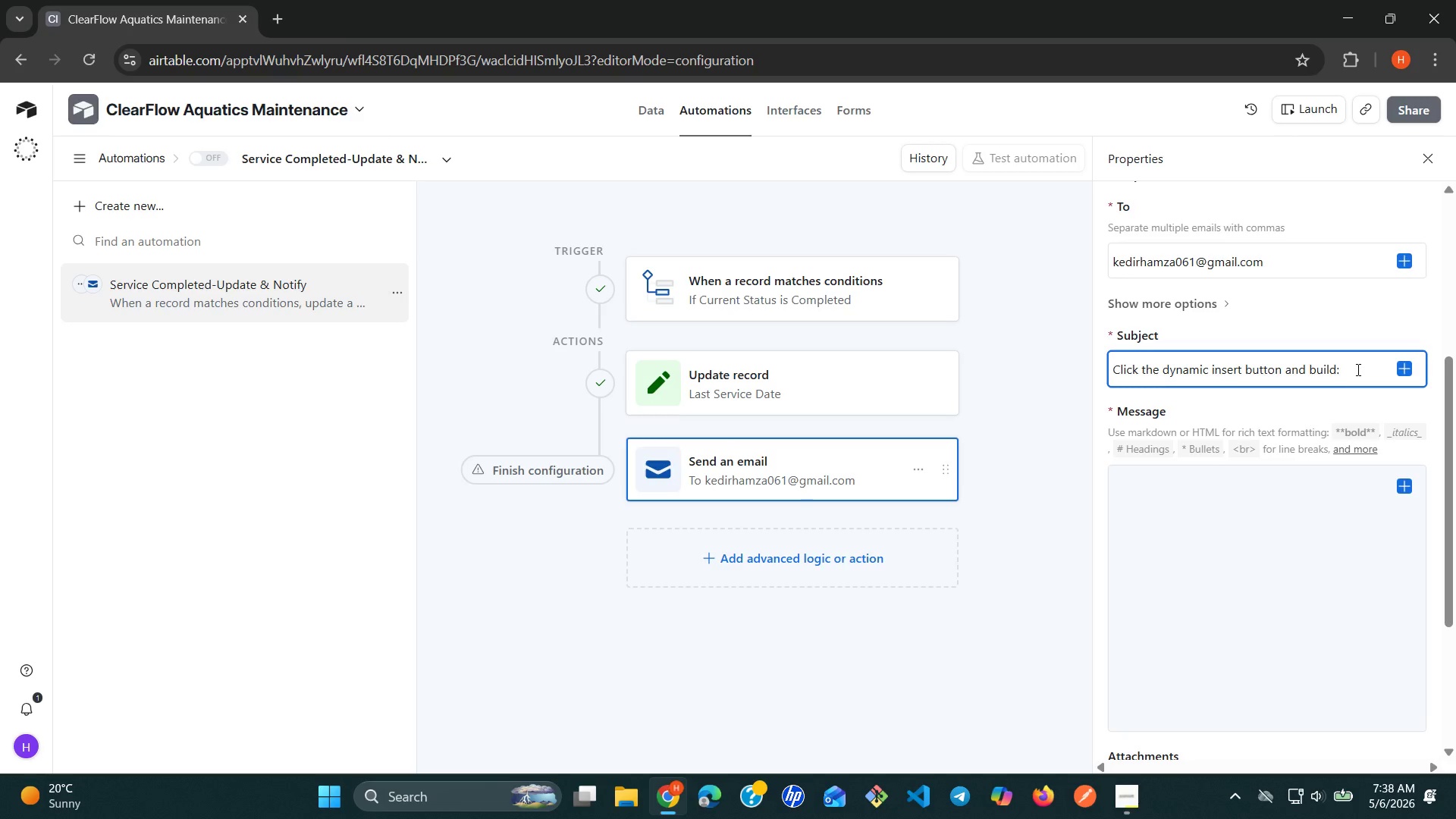 
key(S)
 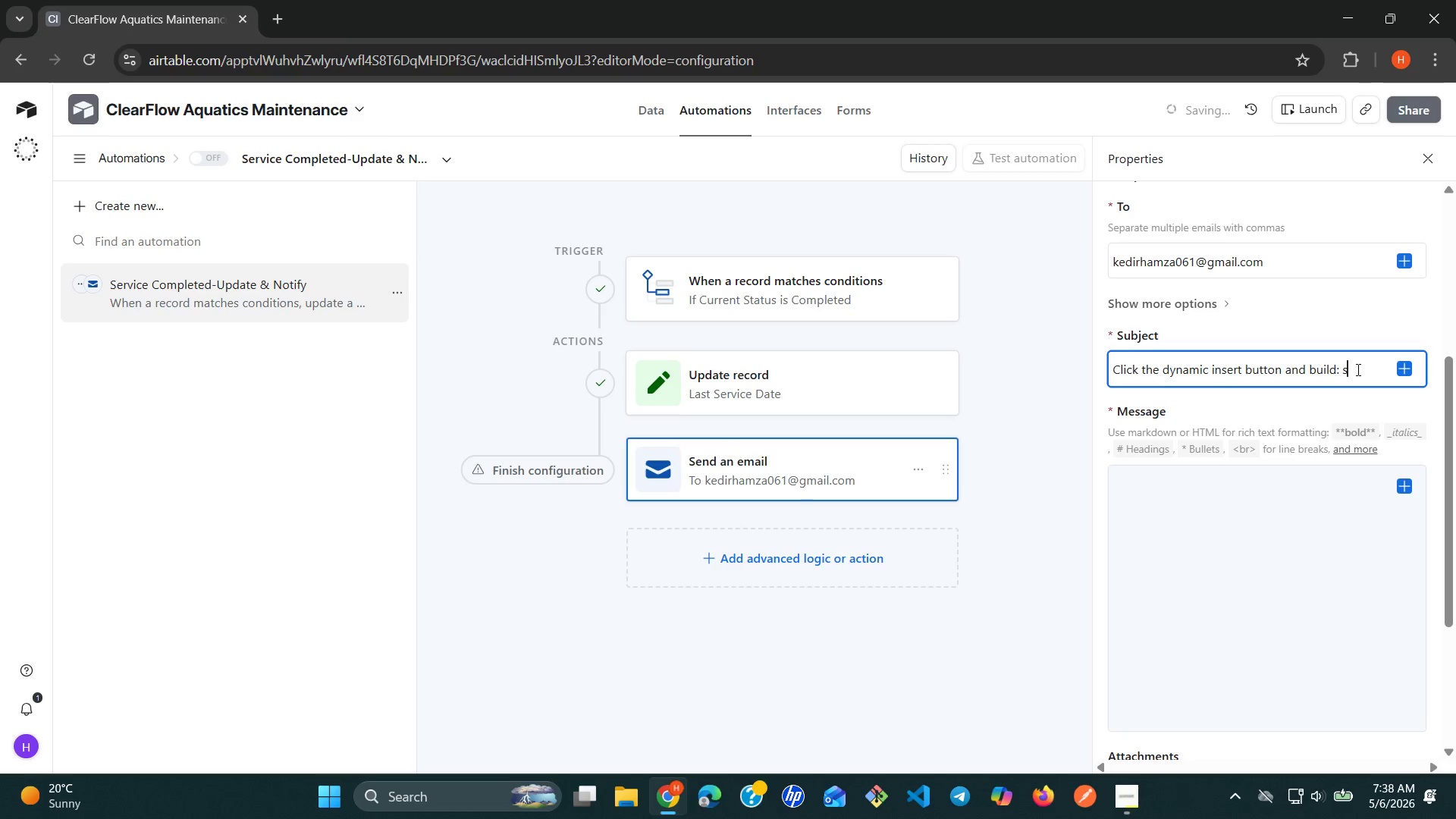 
key(Backspace)
 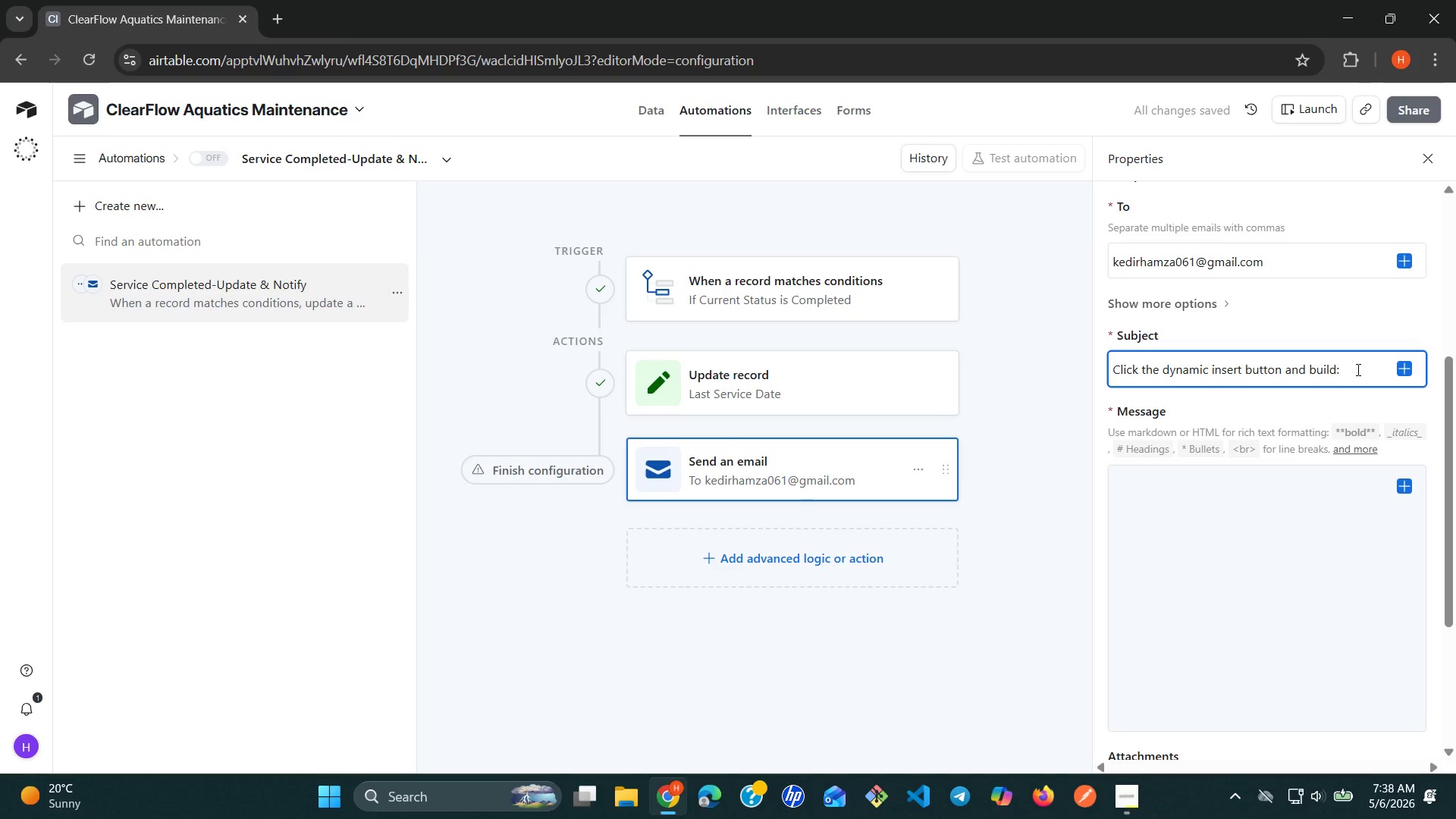 
wait(7.69)
 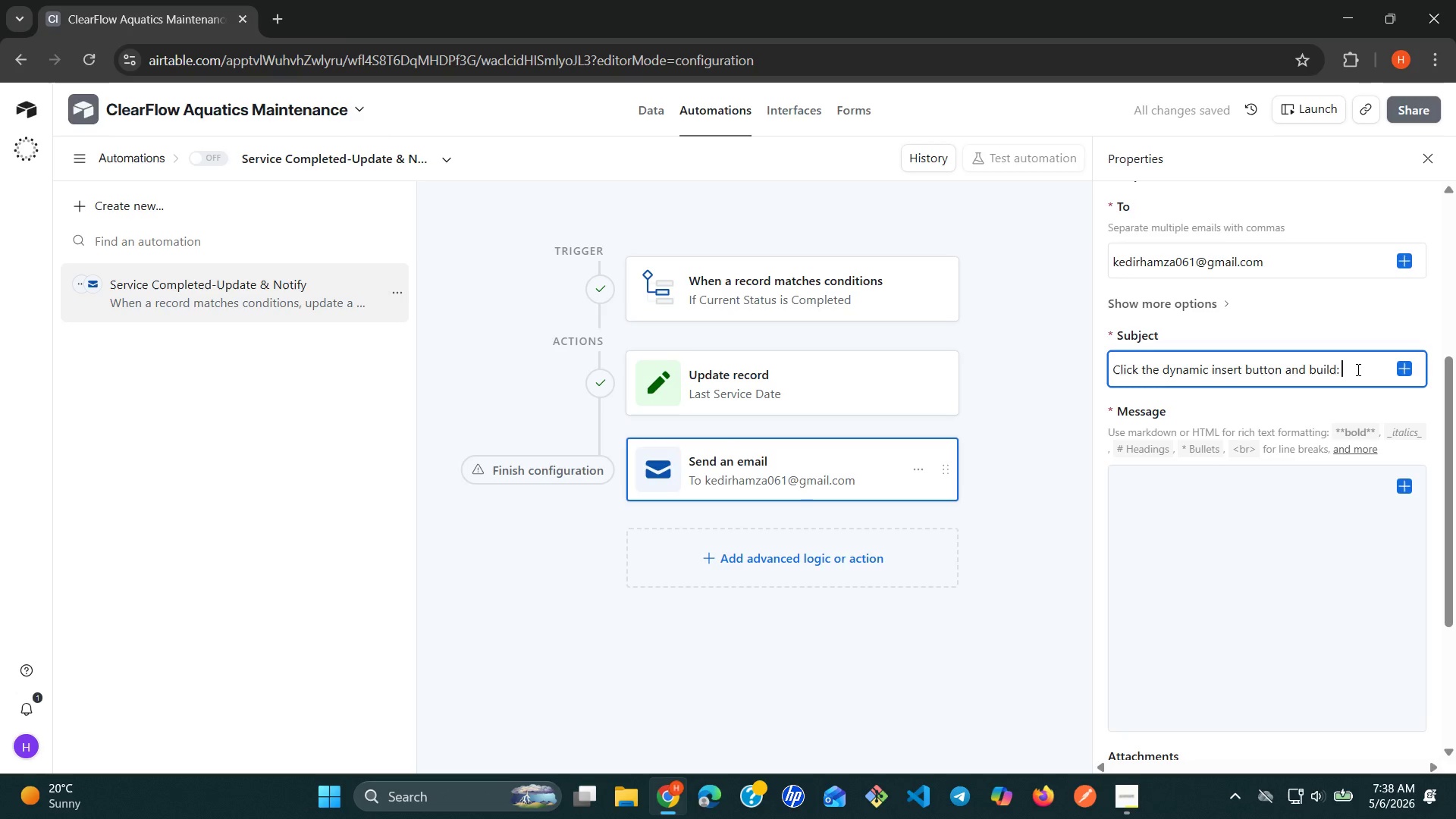 
hold_key(key=Backspace, duration=1.52)
 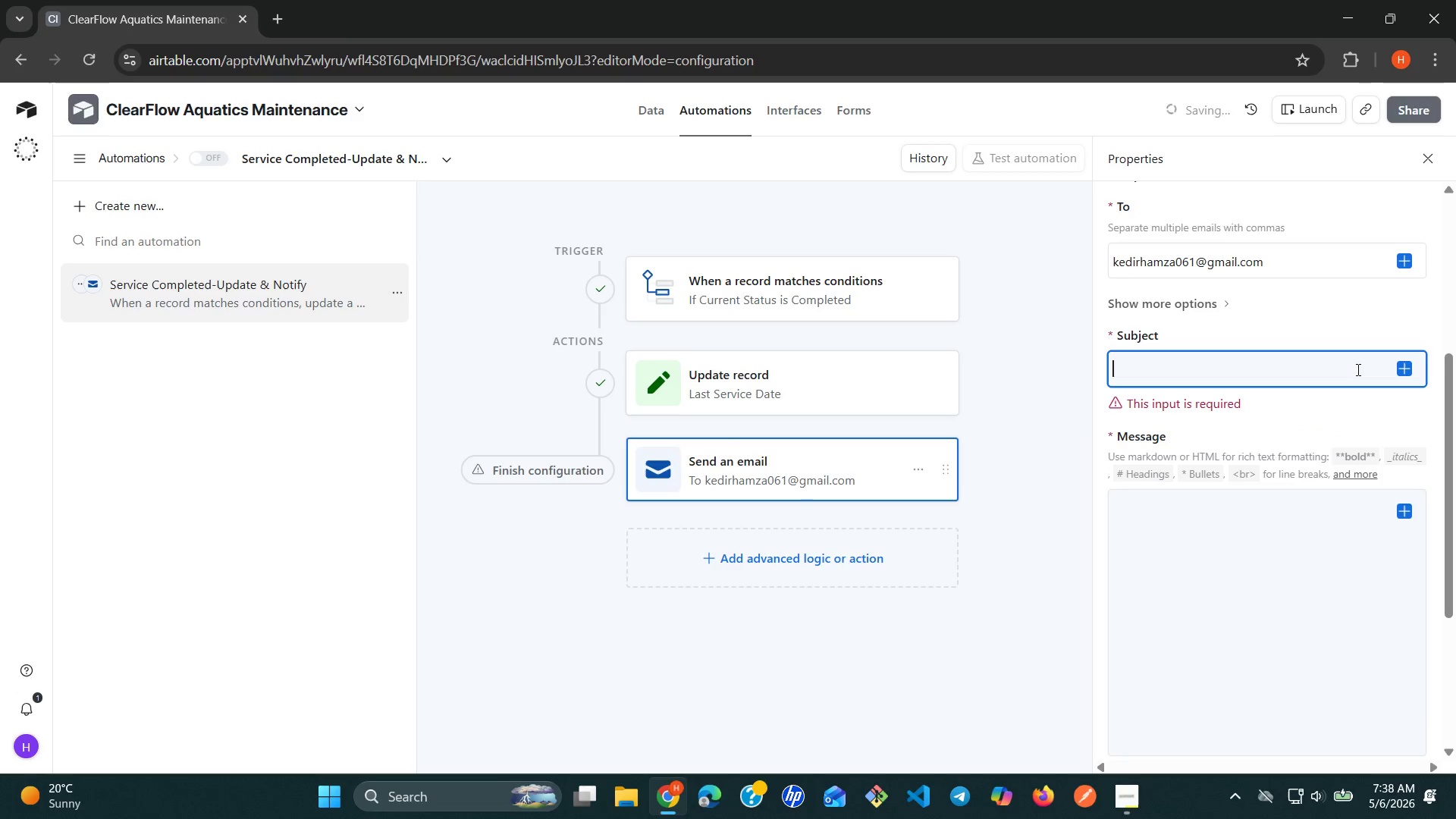 
hold_key(key=Backspace, duration=0.39)
 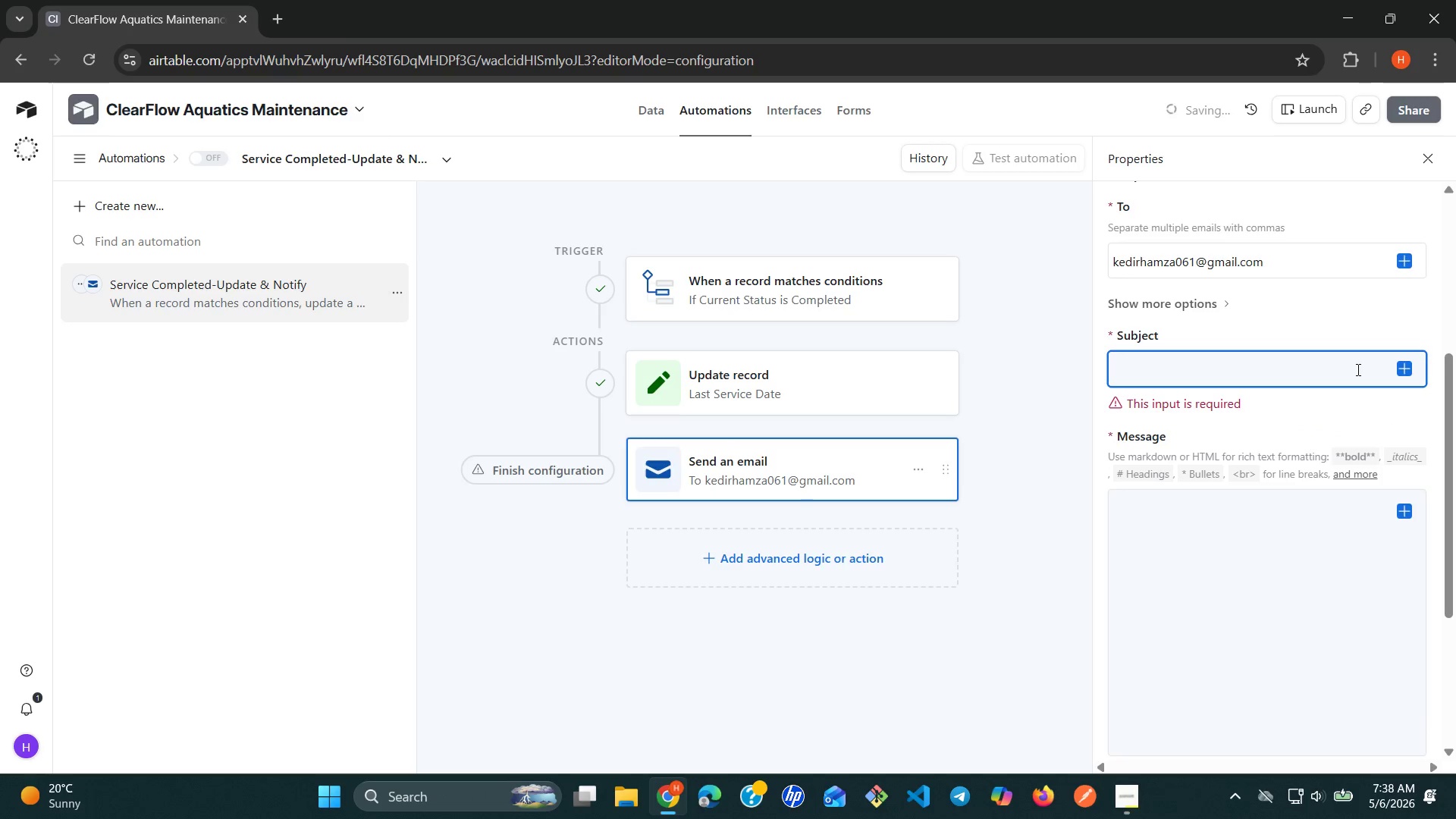 
wait(5.2)
 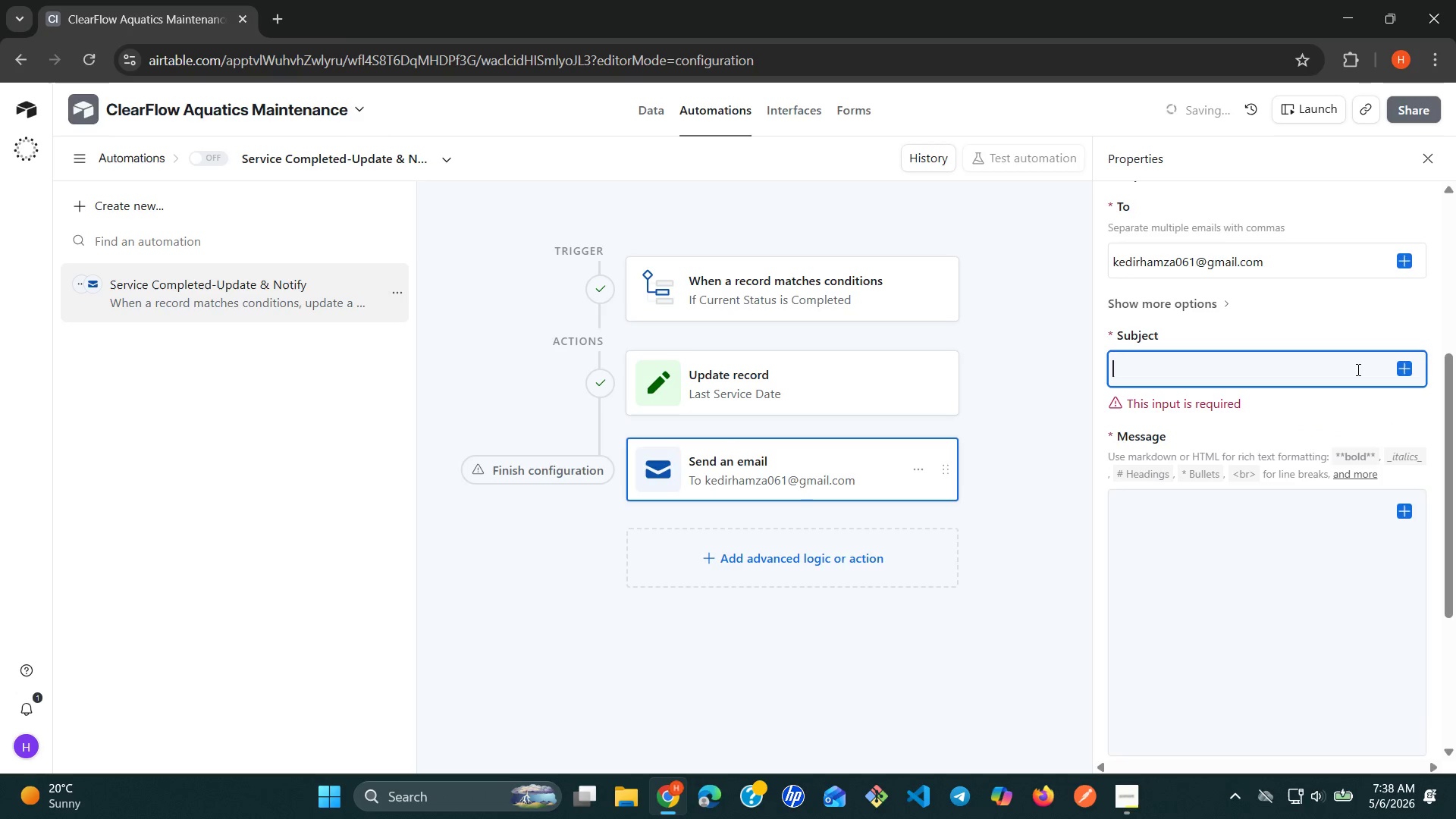 
type(Service C)
key(Backspace)
type(completed )
key(Backspace)
type(: + )
 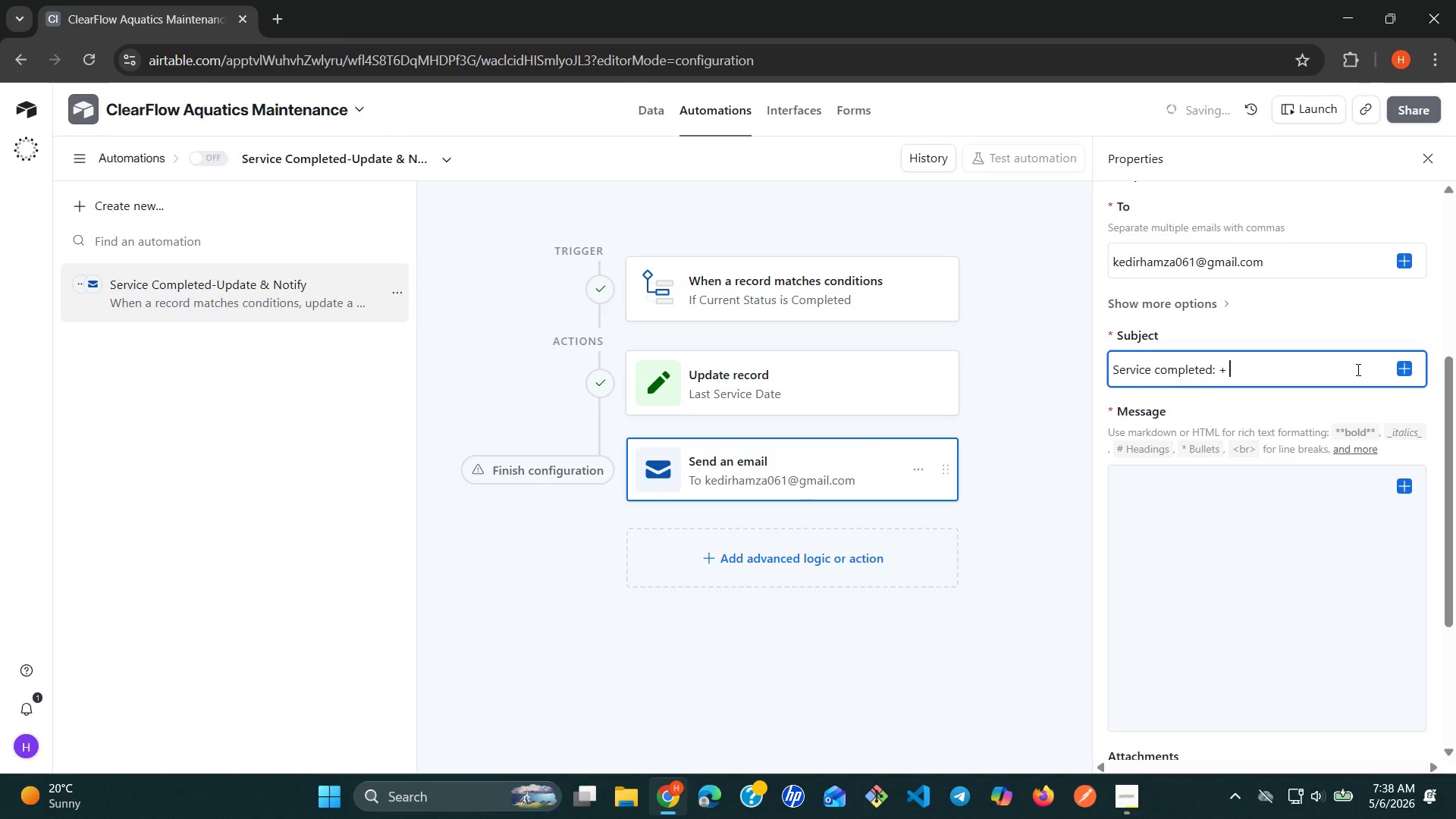 
wait(5.52)
 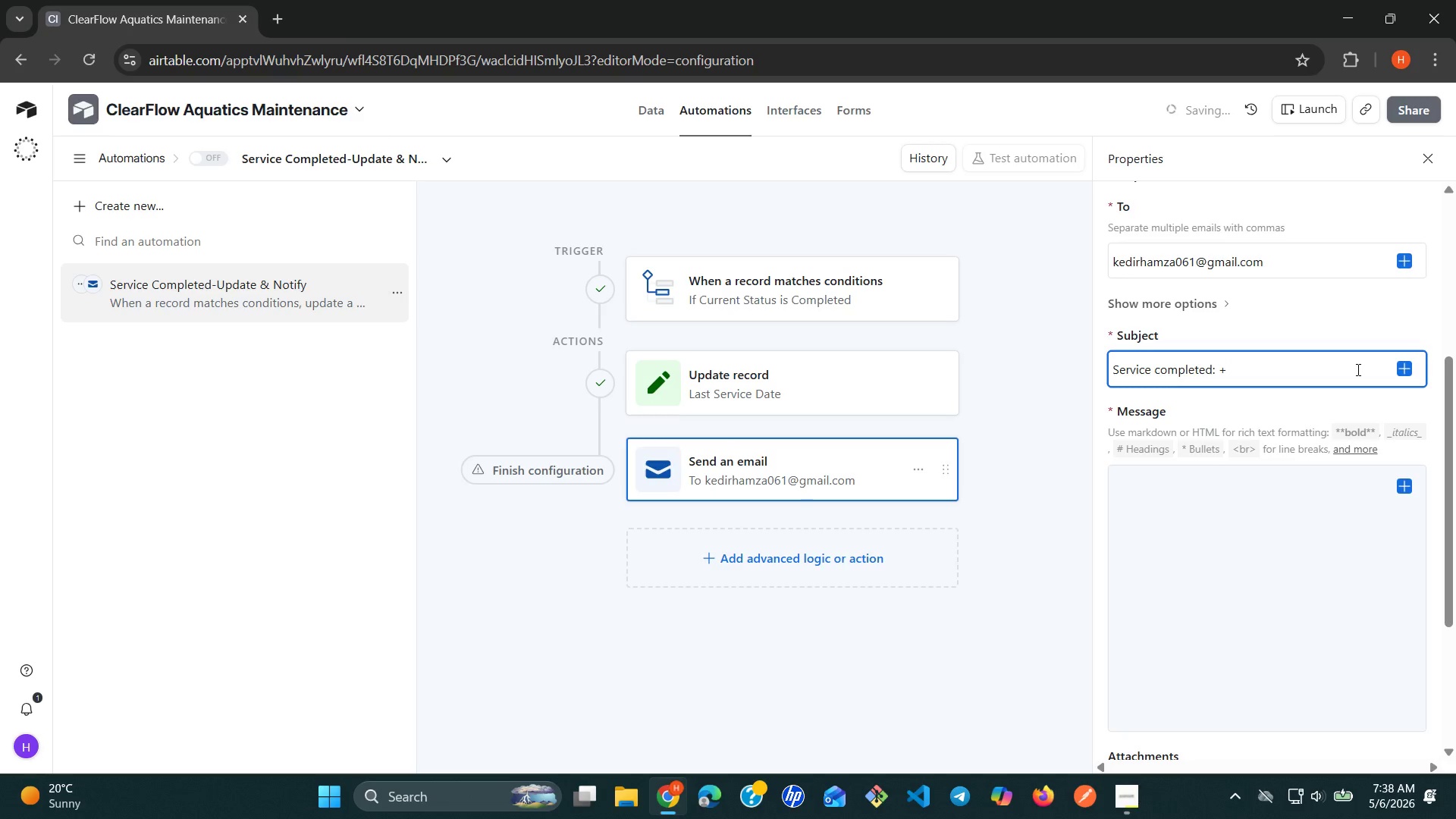 
key(C)
 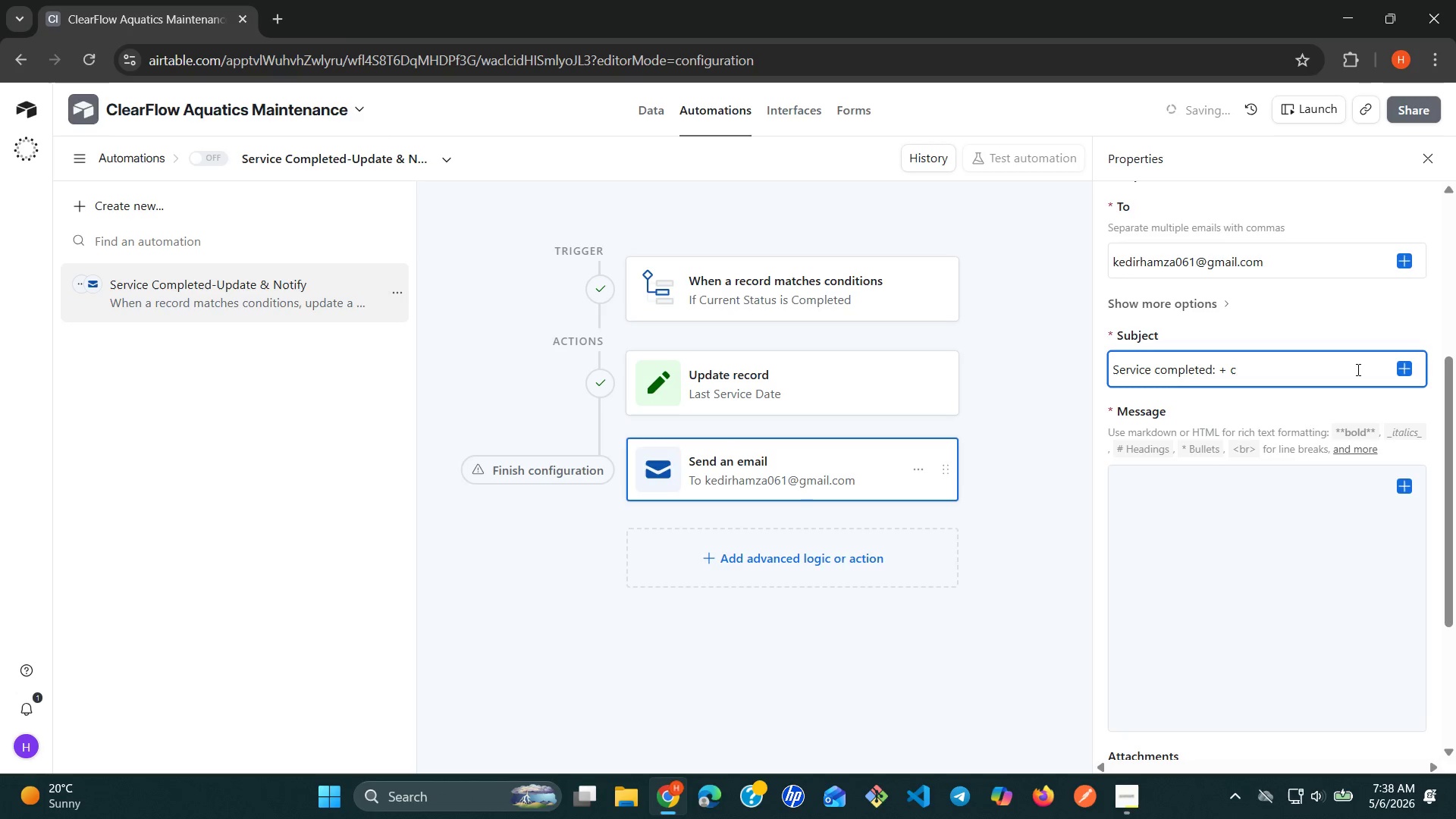 
key(Backspace)
 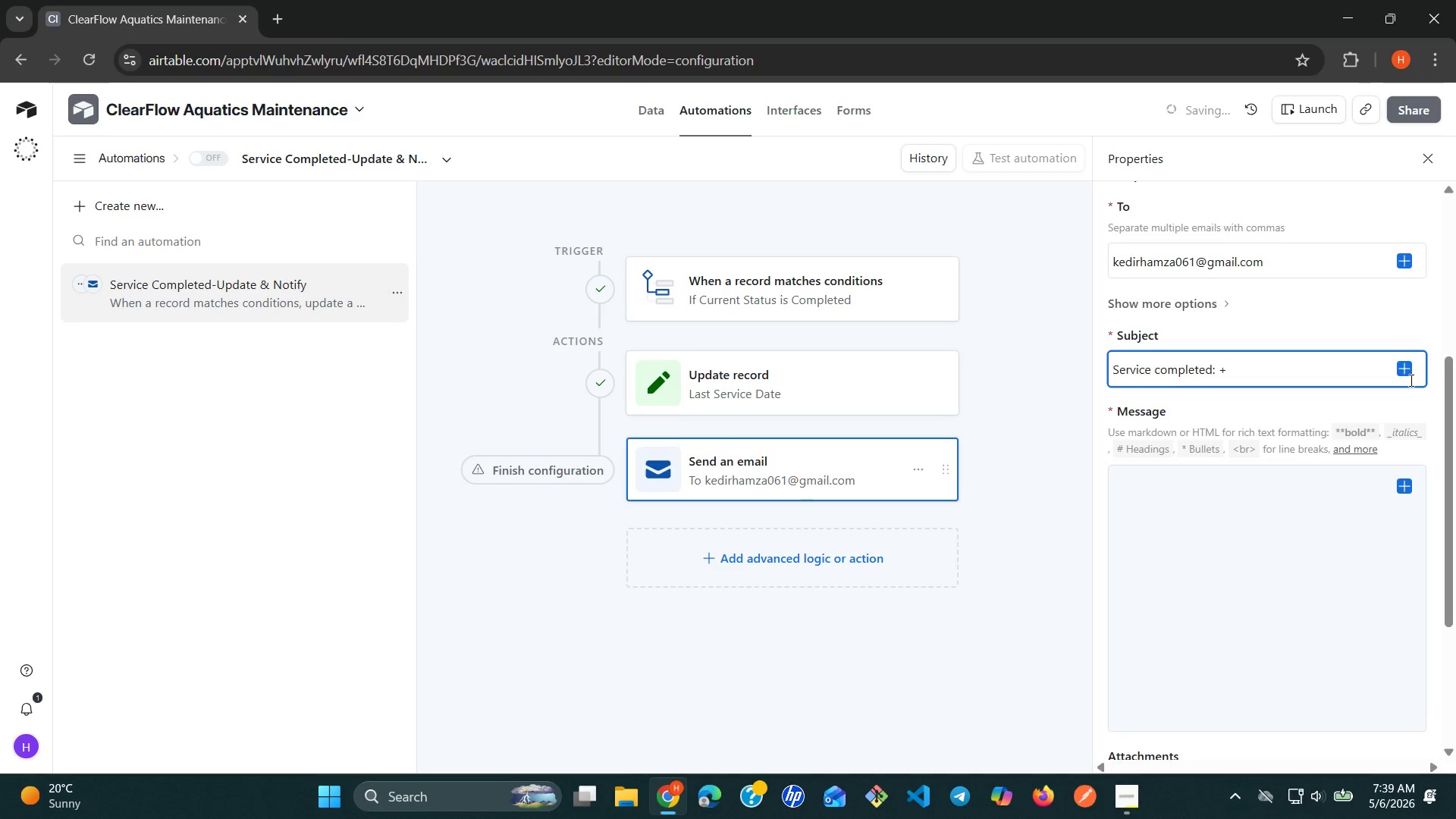 
left_click([1404, 363])
 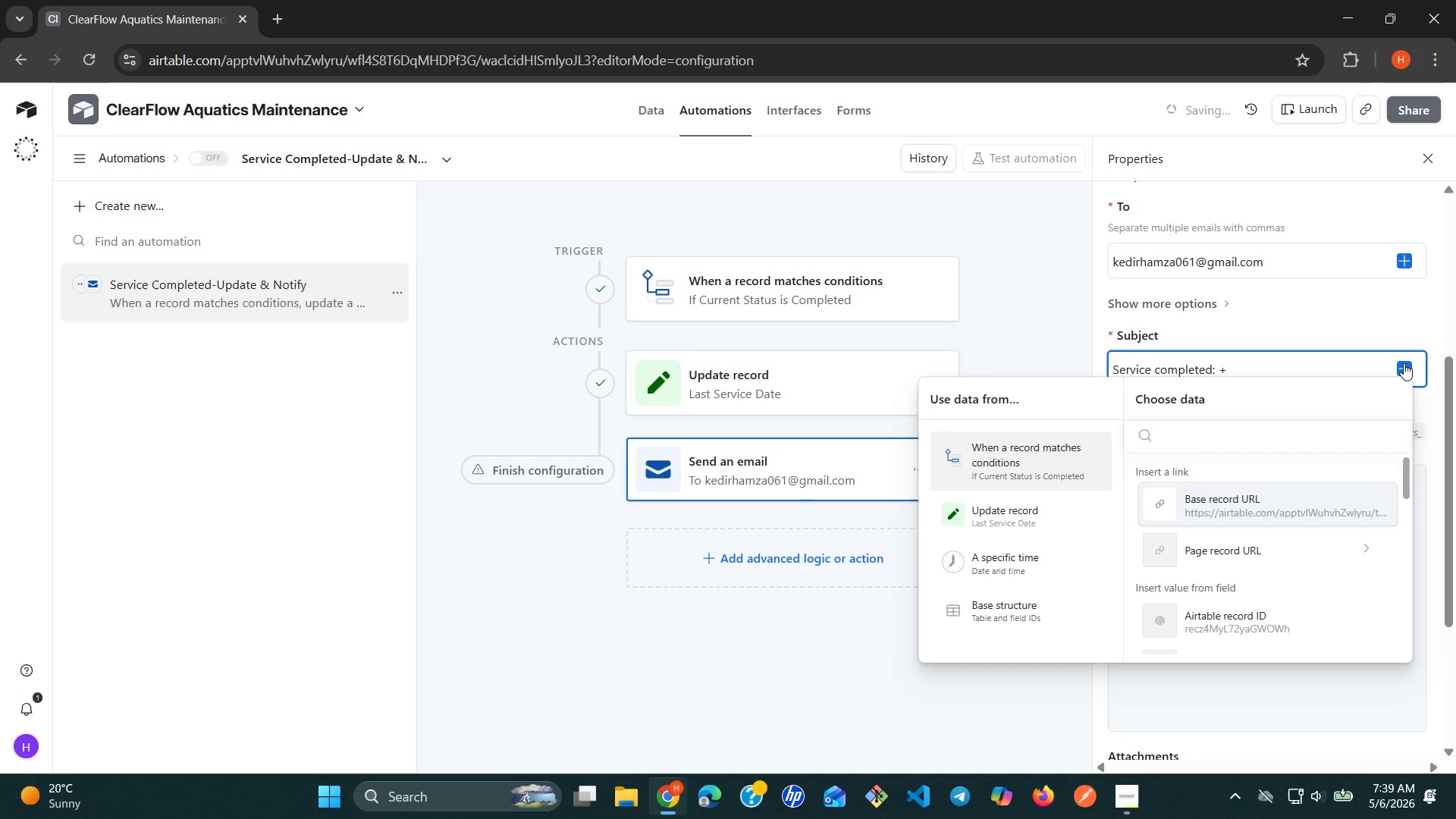 
type(cl)
 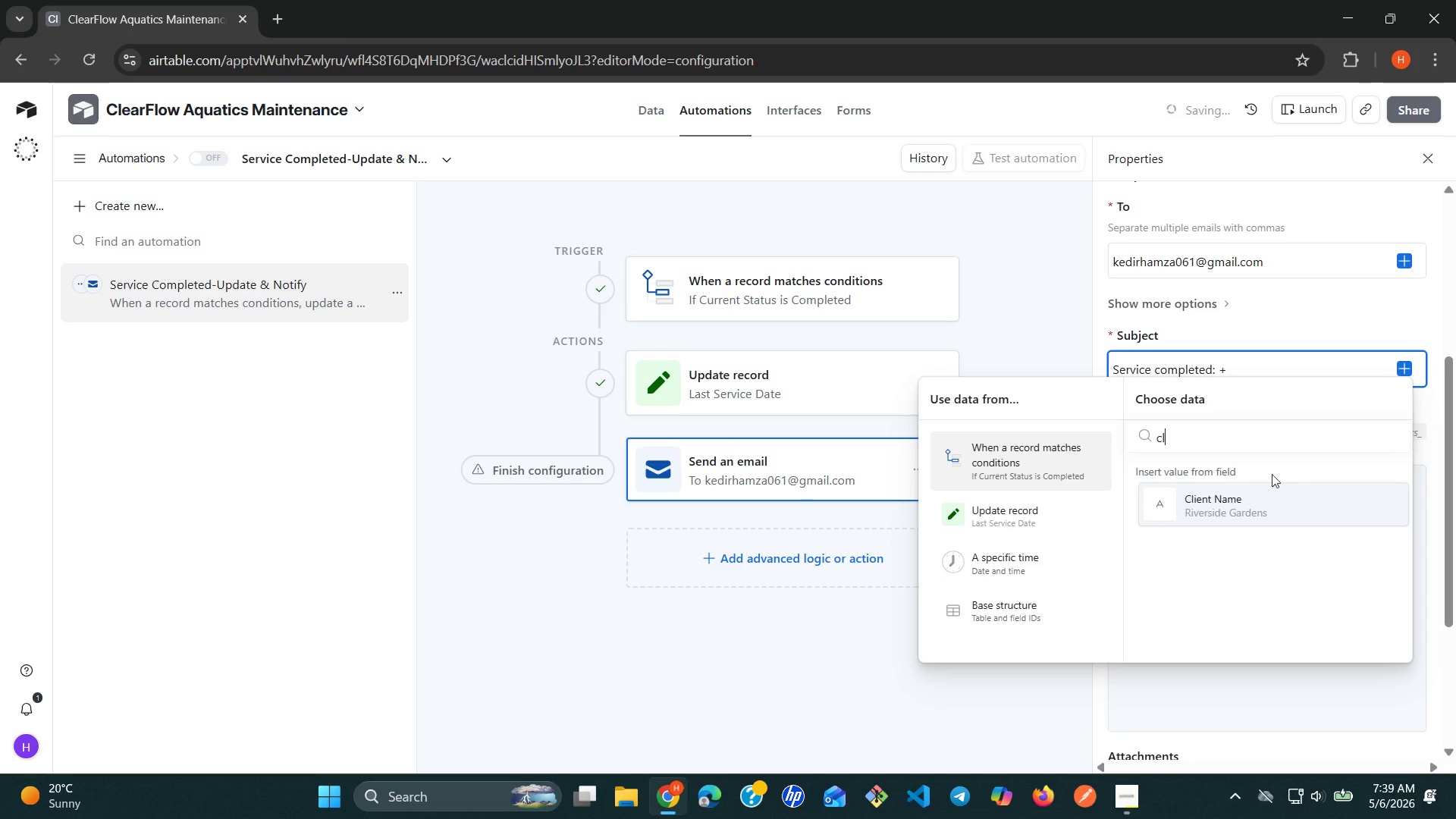 
left_click([1223, 506])
 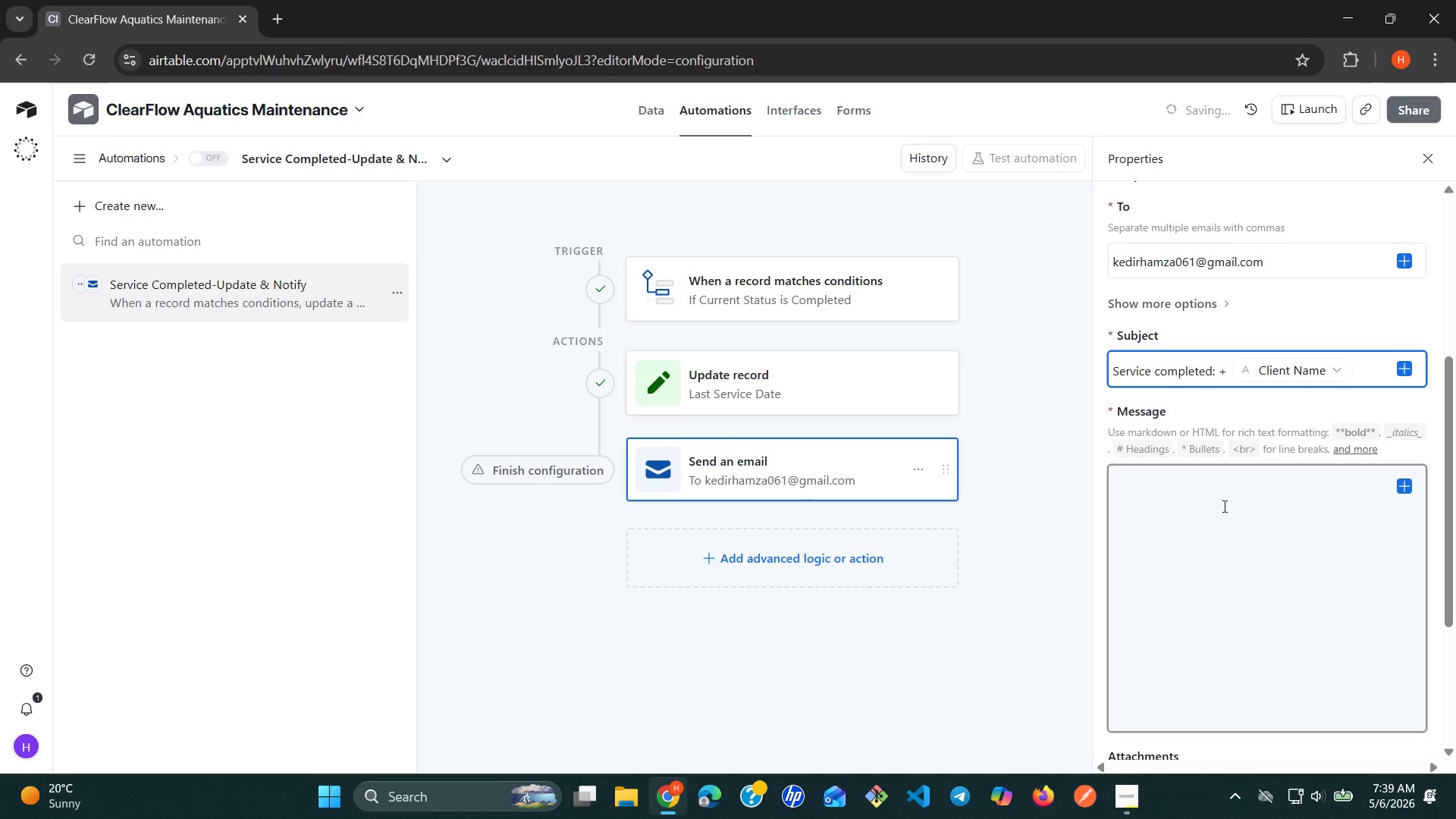 
wait(32.76)
 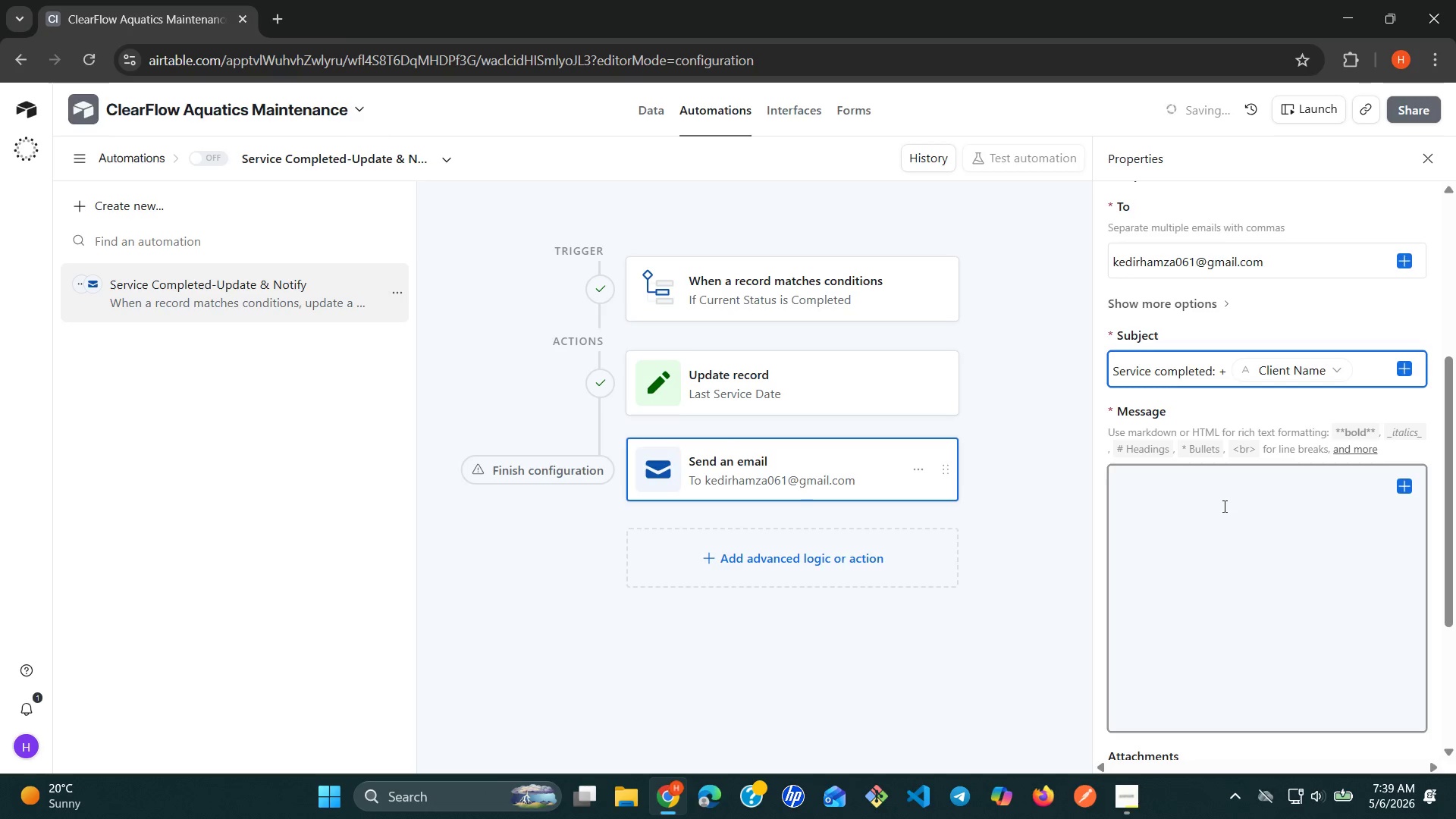 
left_click([1223, 506])
 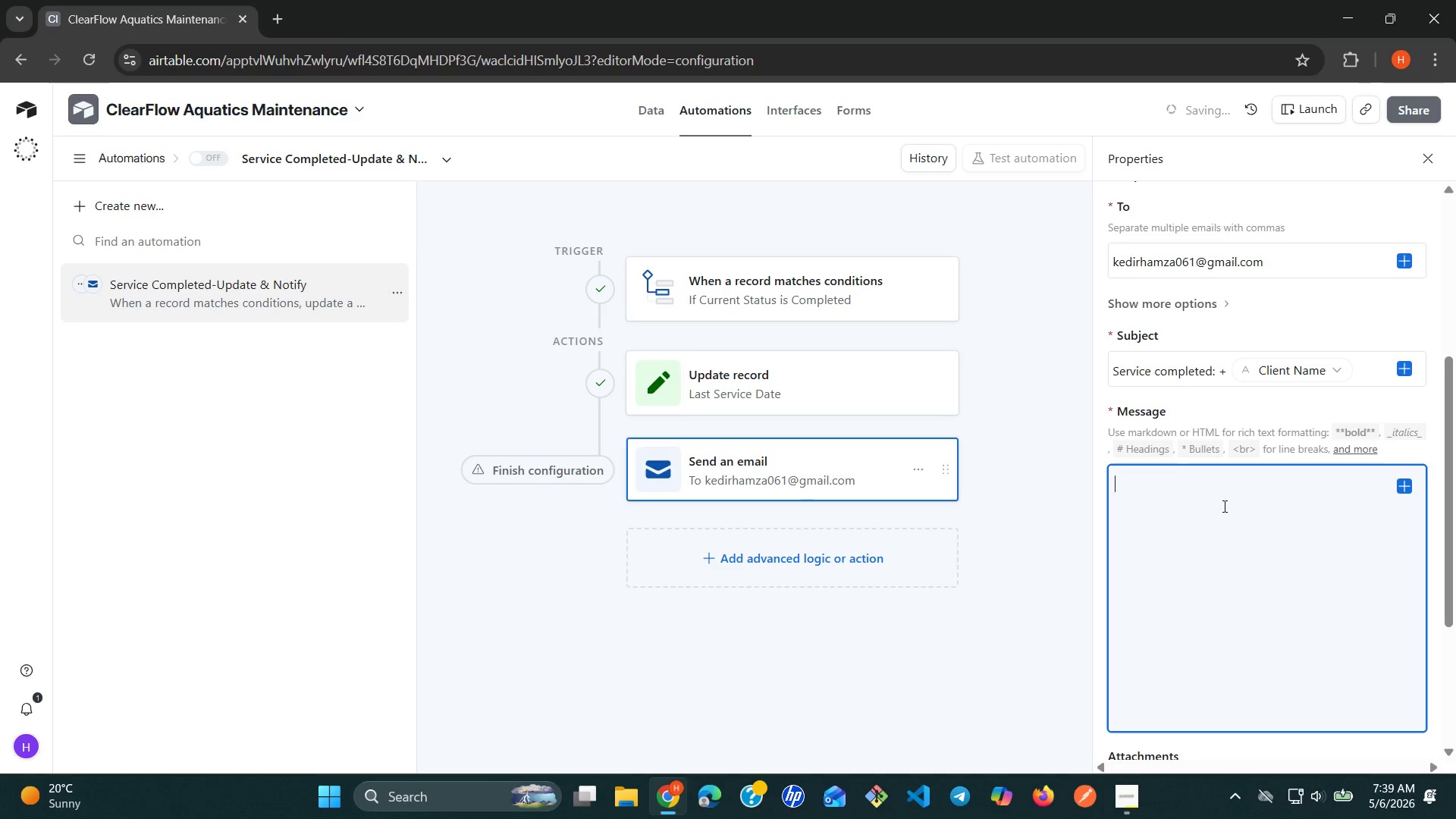 
type(A s)
key(Backspace)
type(service visit has been copleted)
key(Backspace)
key(Backspace)
key(Backspace)
key(Backspace)
key(Backspace)
key(Backspace)
key(Backspace)
type(ompleted.)
 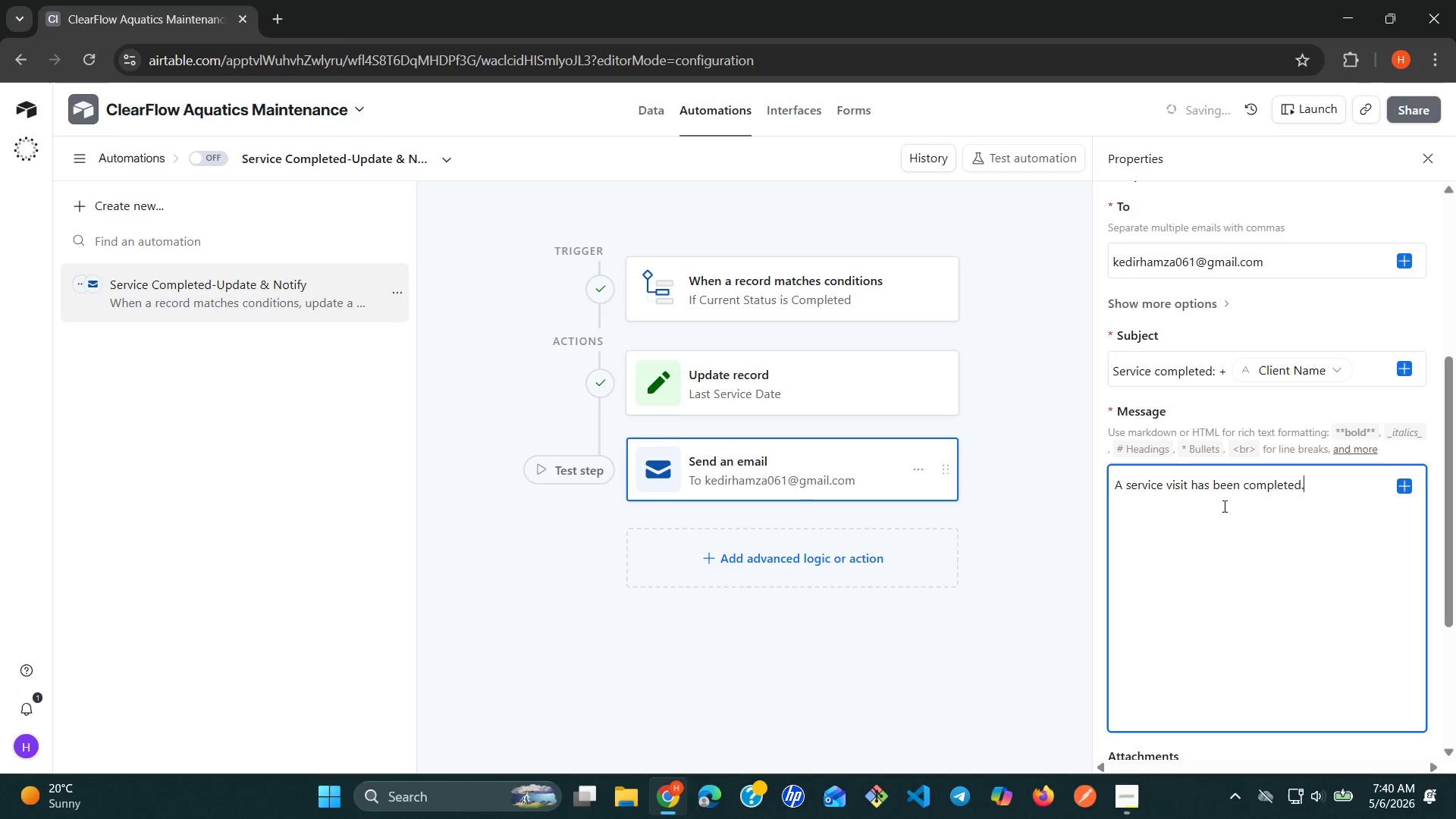 
key(Enter)
 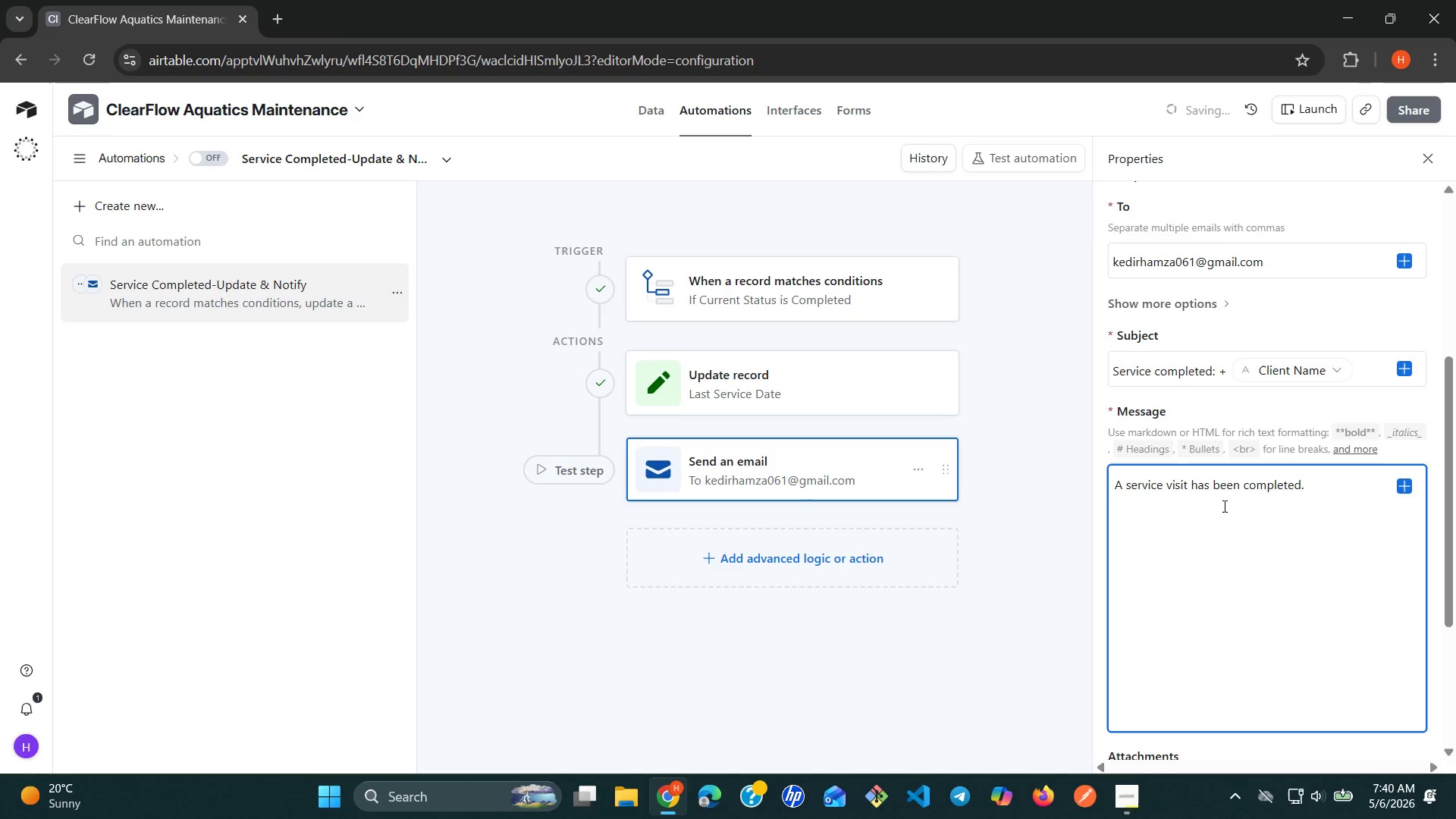 
type(Client: {cl)
 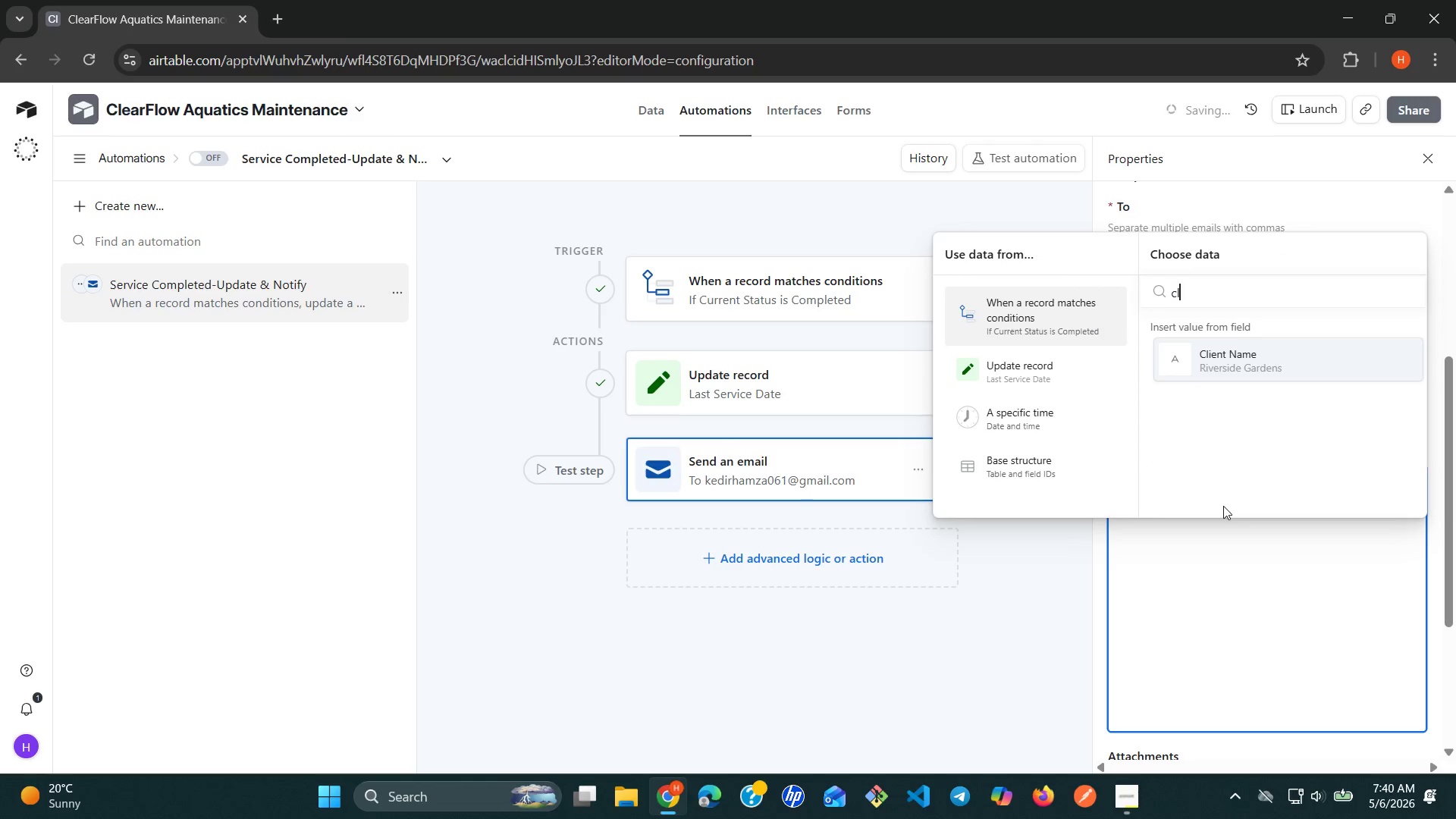 
left_click([1276, 371])
 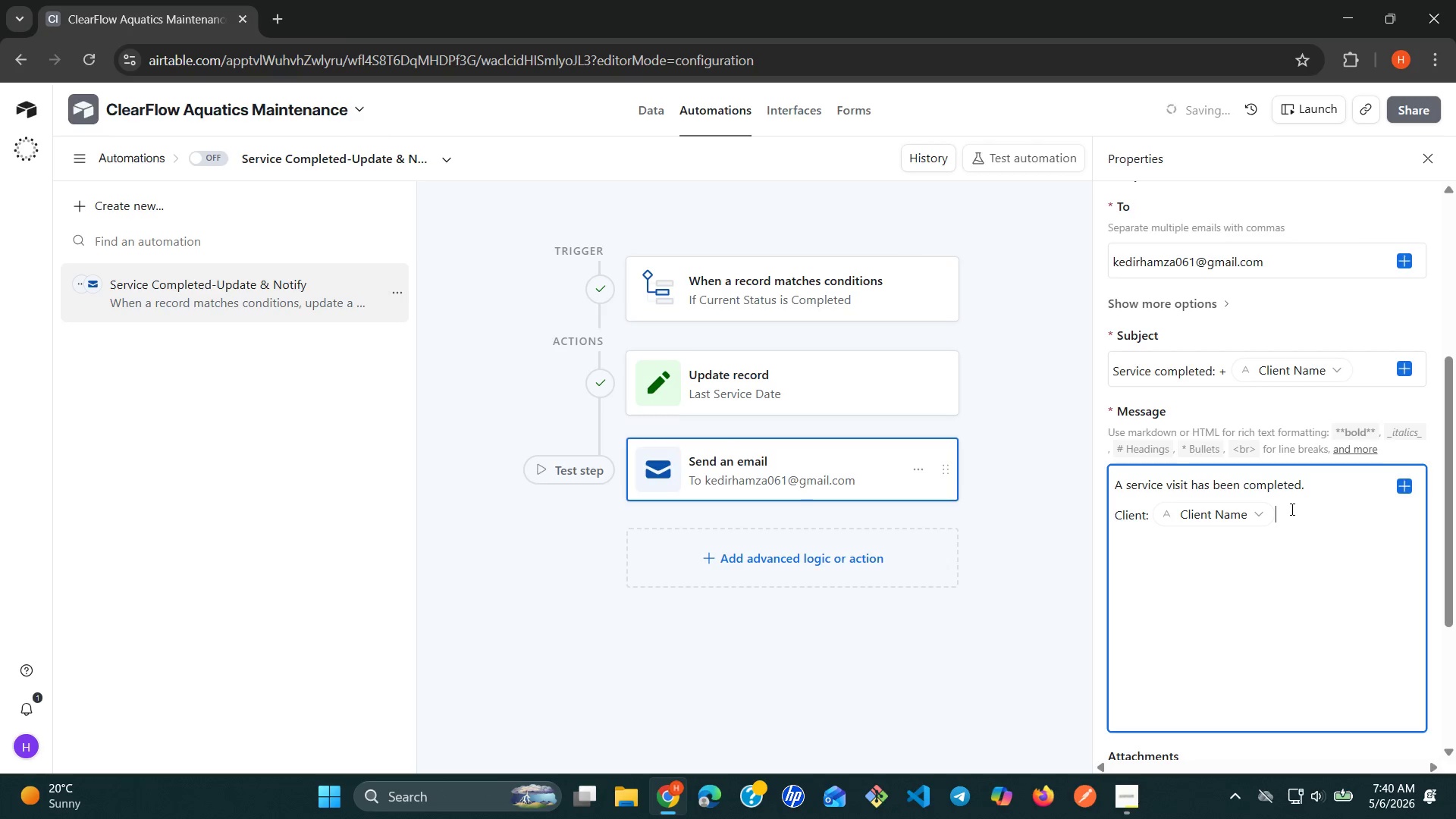 
key(Enter)
 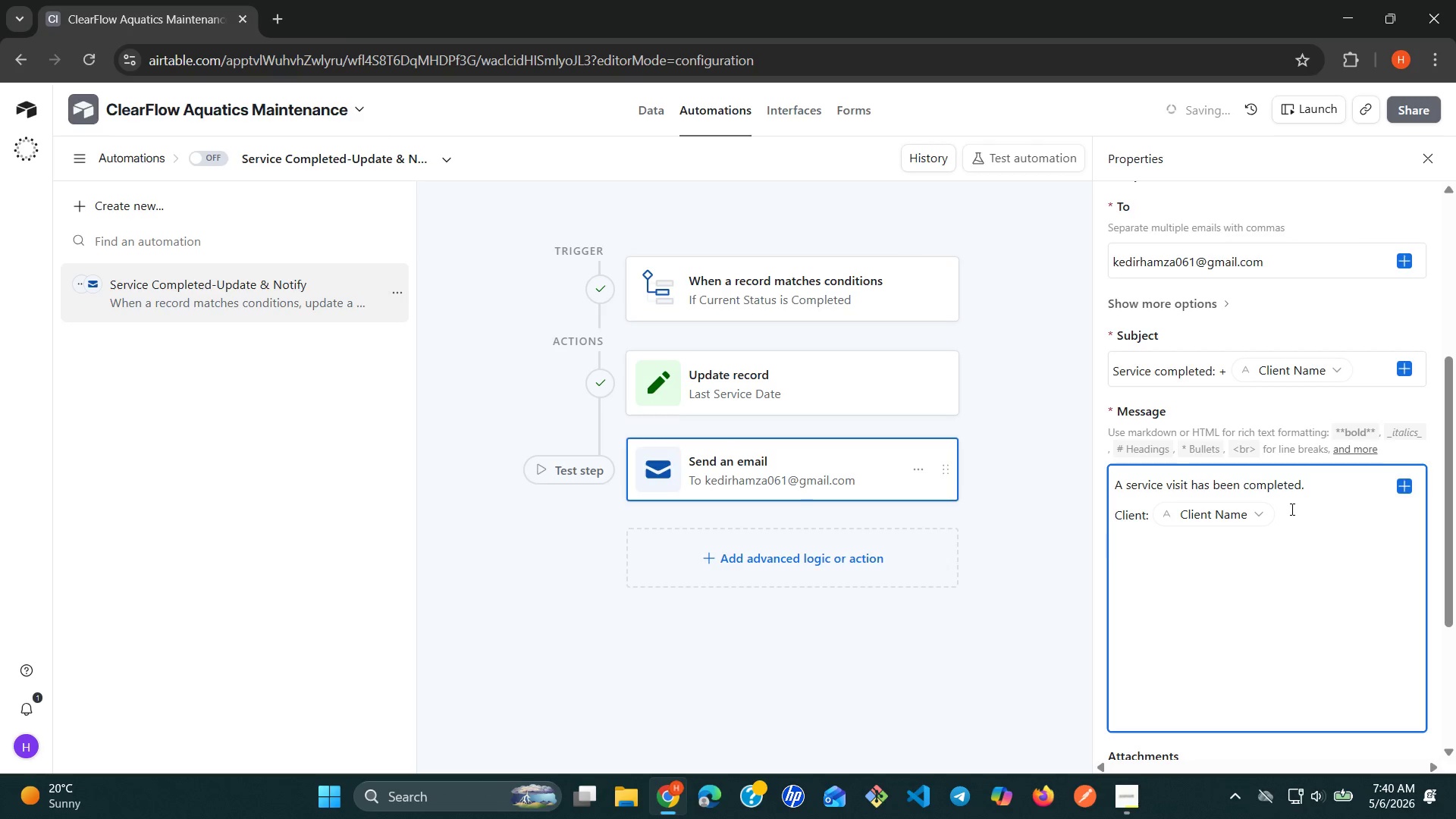 
type(Asset: )
 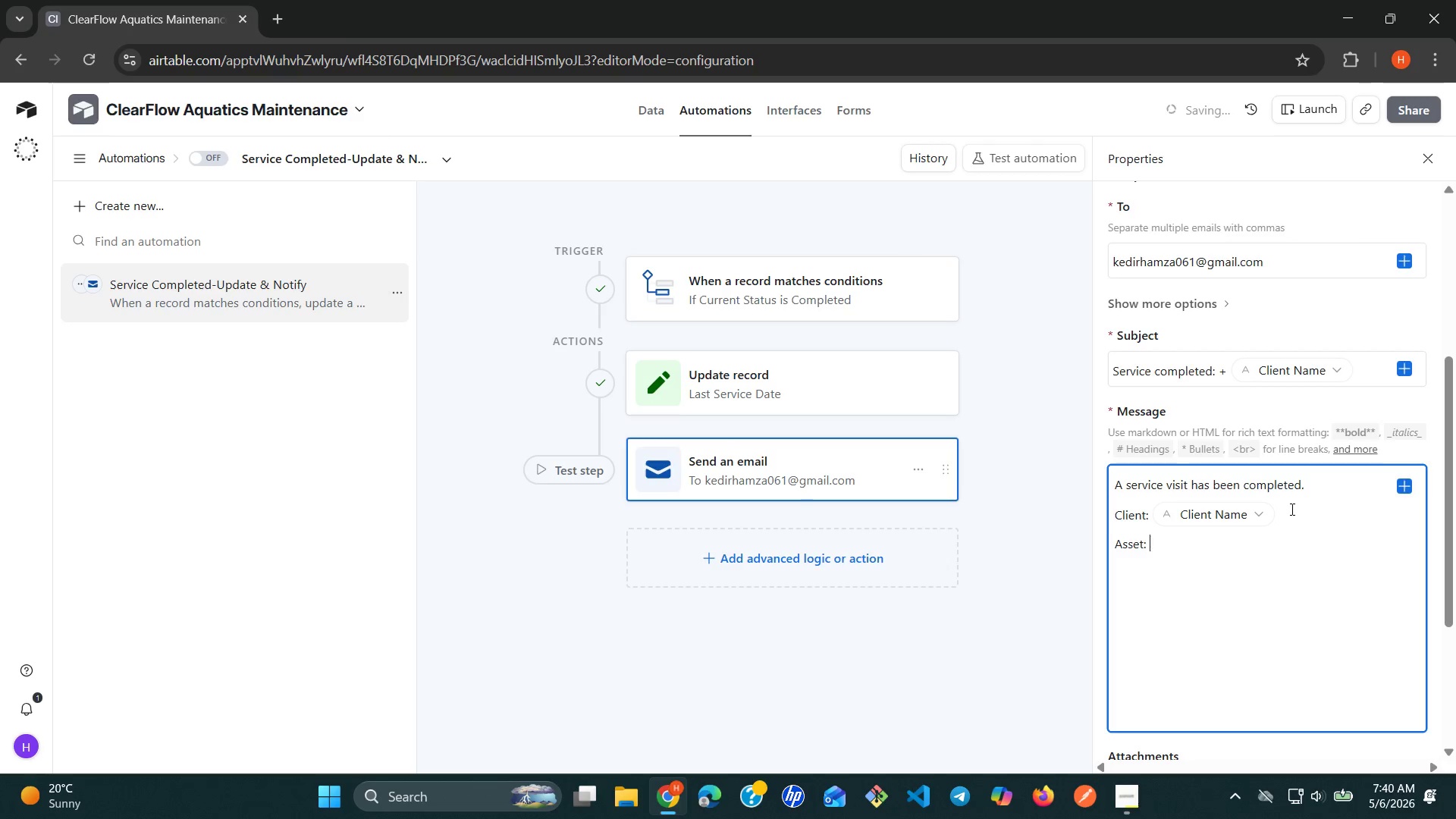 
type({as)
 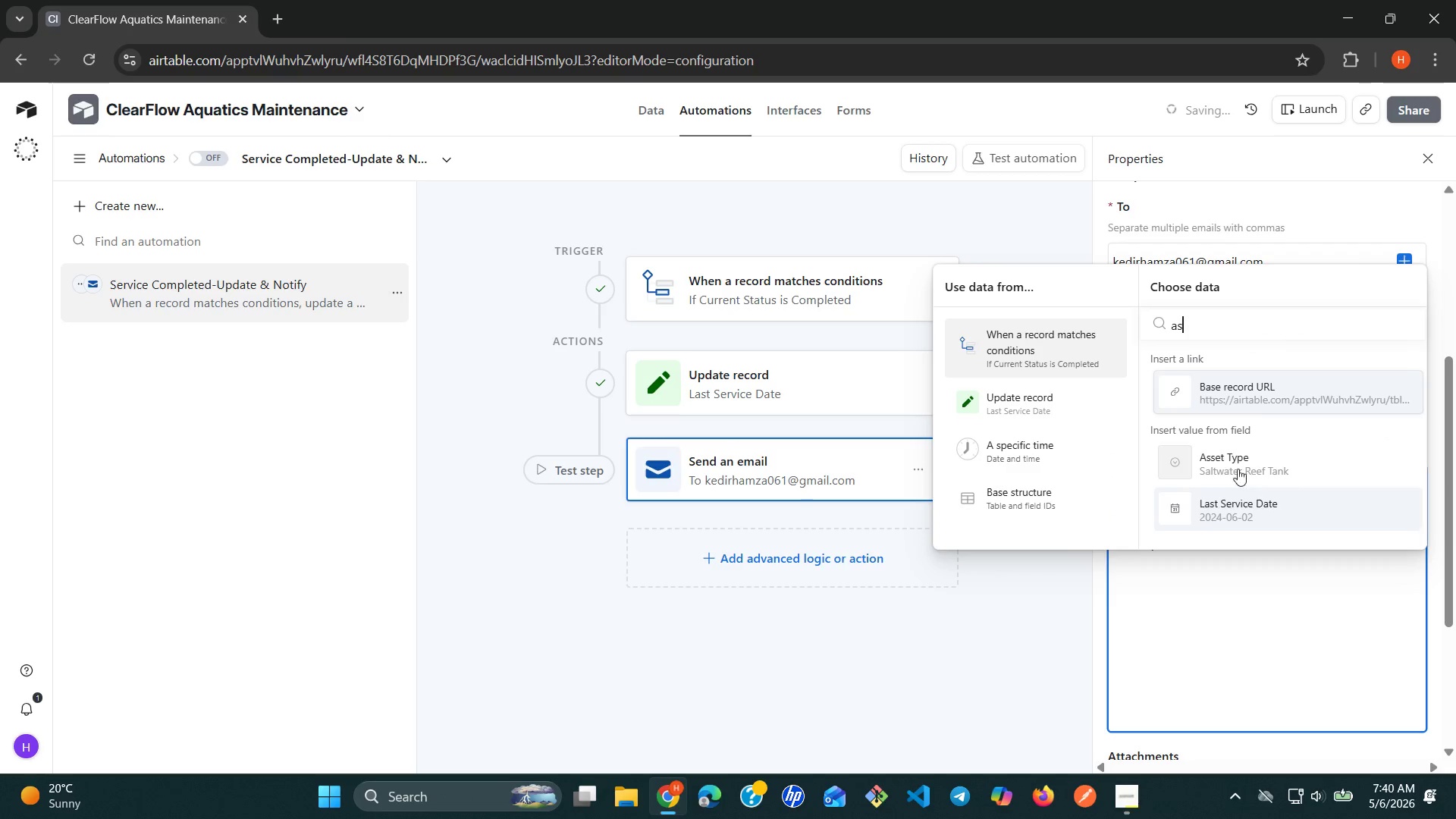 
left_click([1228, 463])
 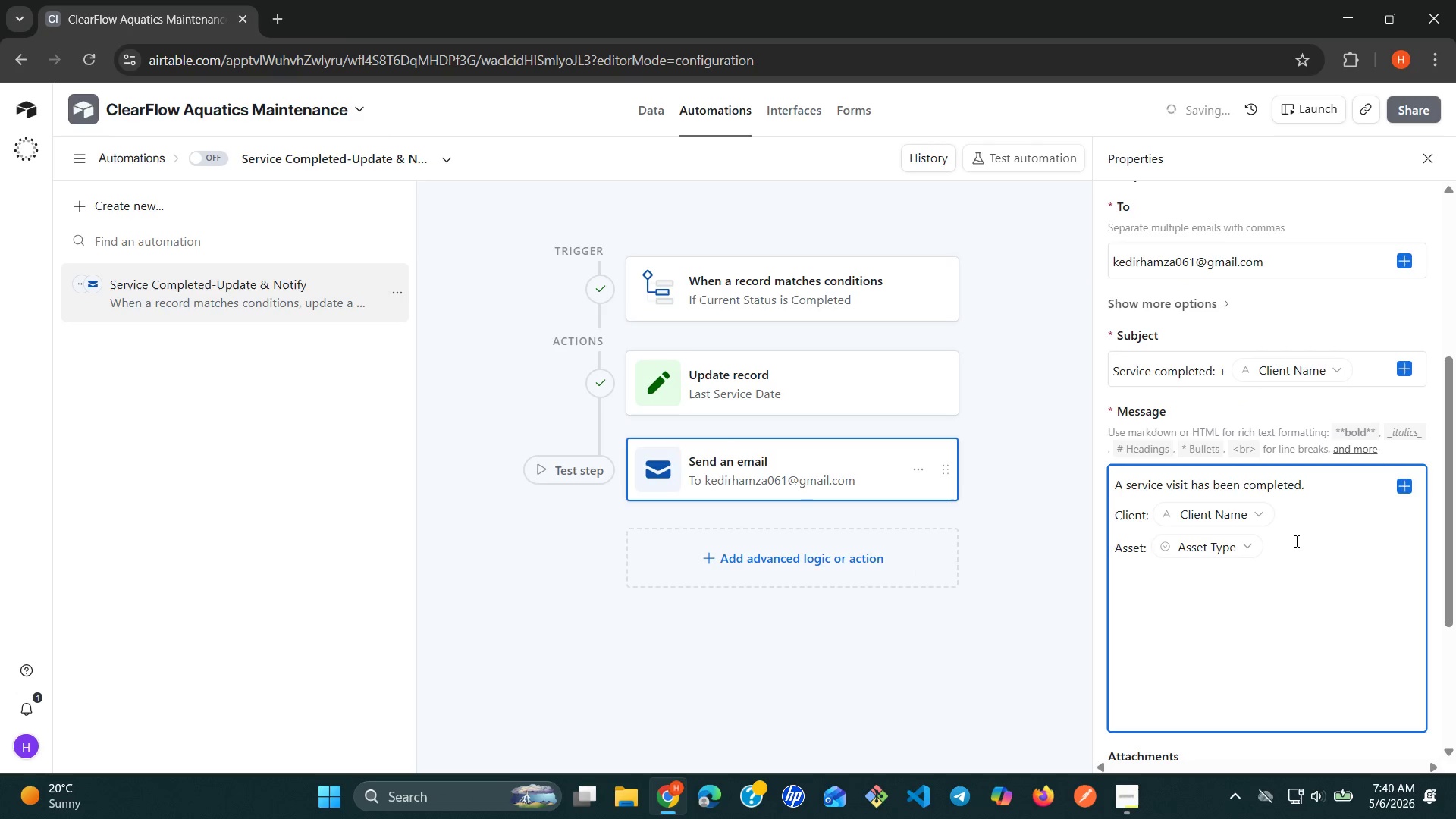 
key(Enter)
 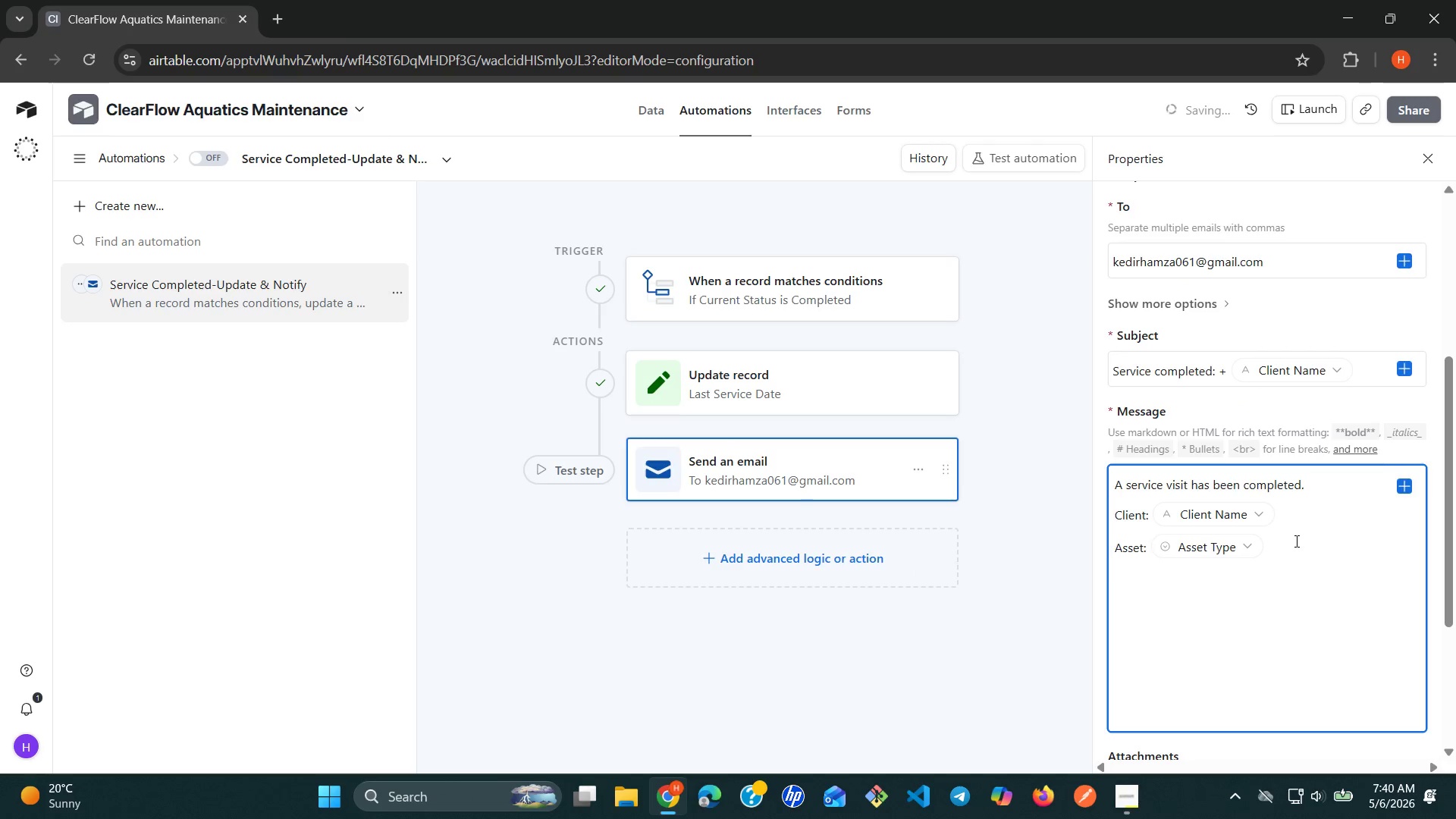 
type(Technician: {te)
key(Backspace)
key(Backspace)
 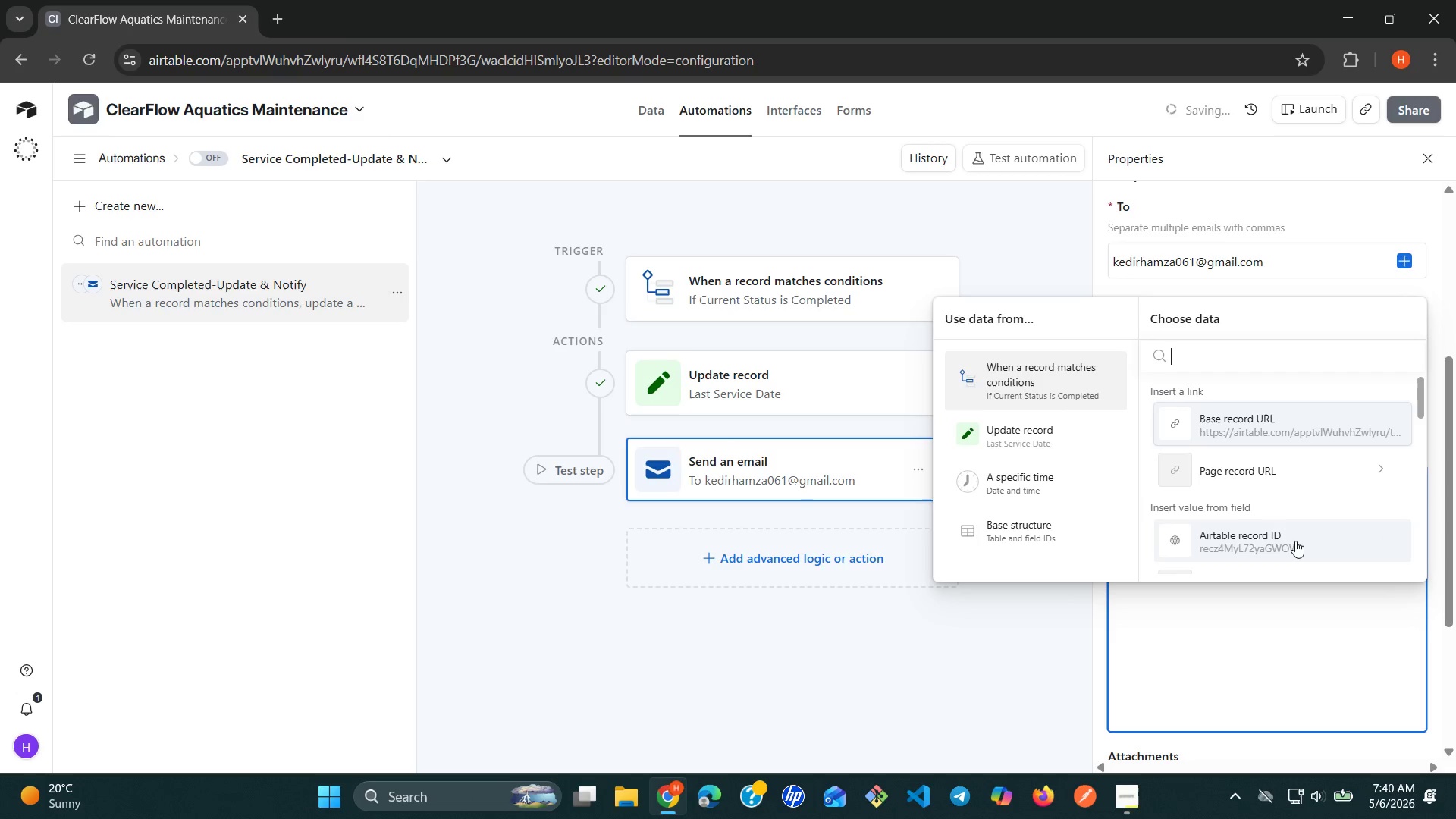 
type(tec)
 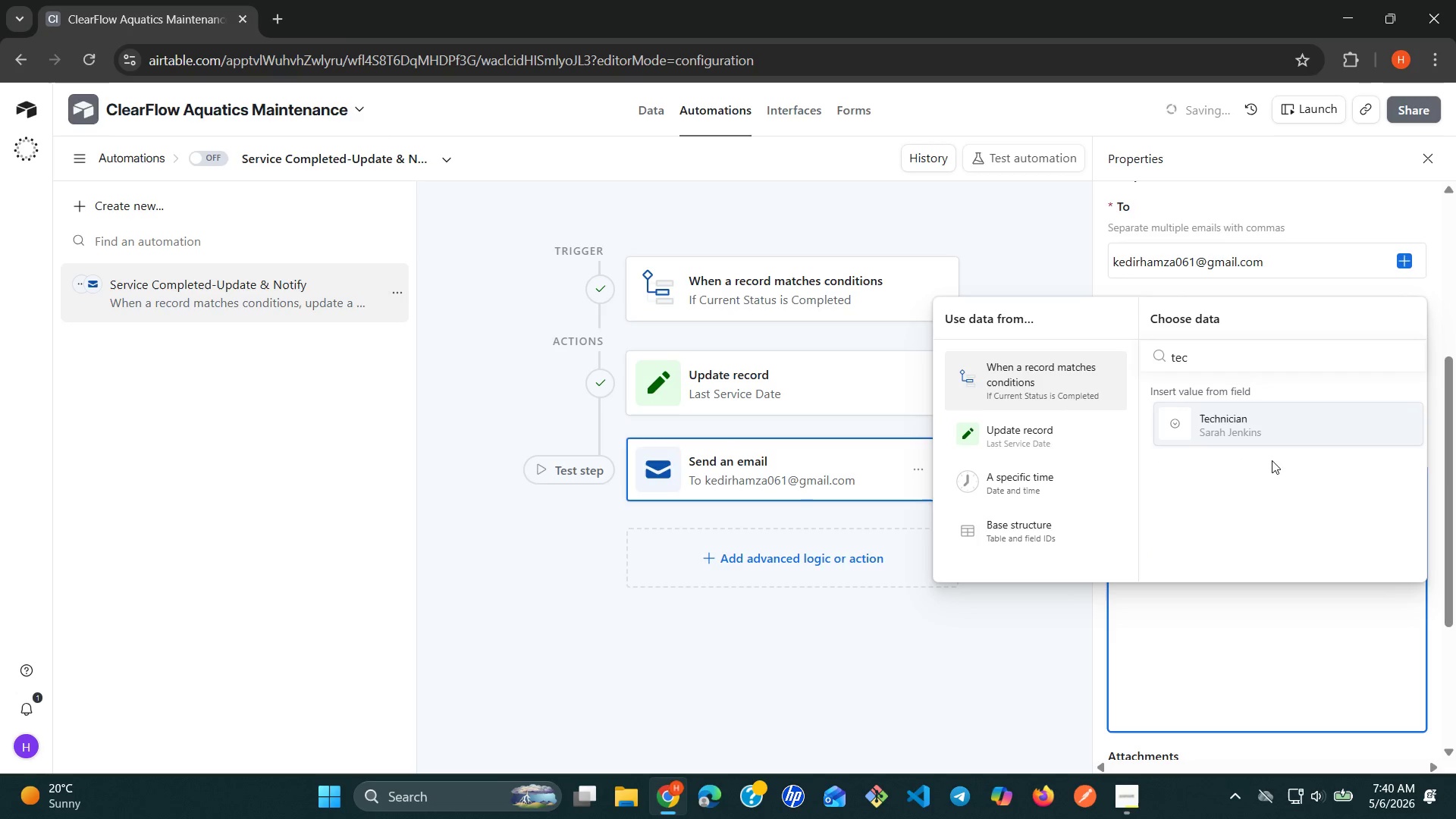 
left_click([1259, 431])
 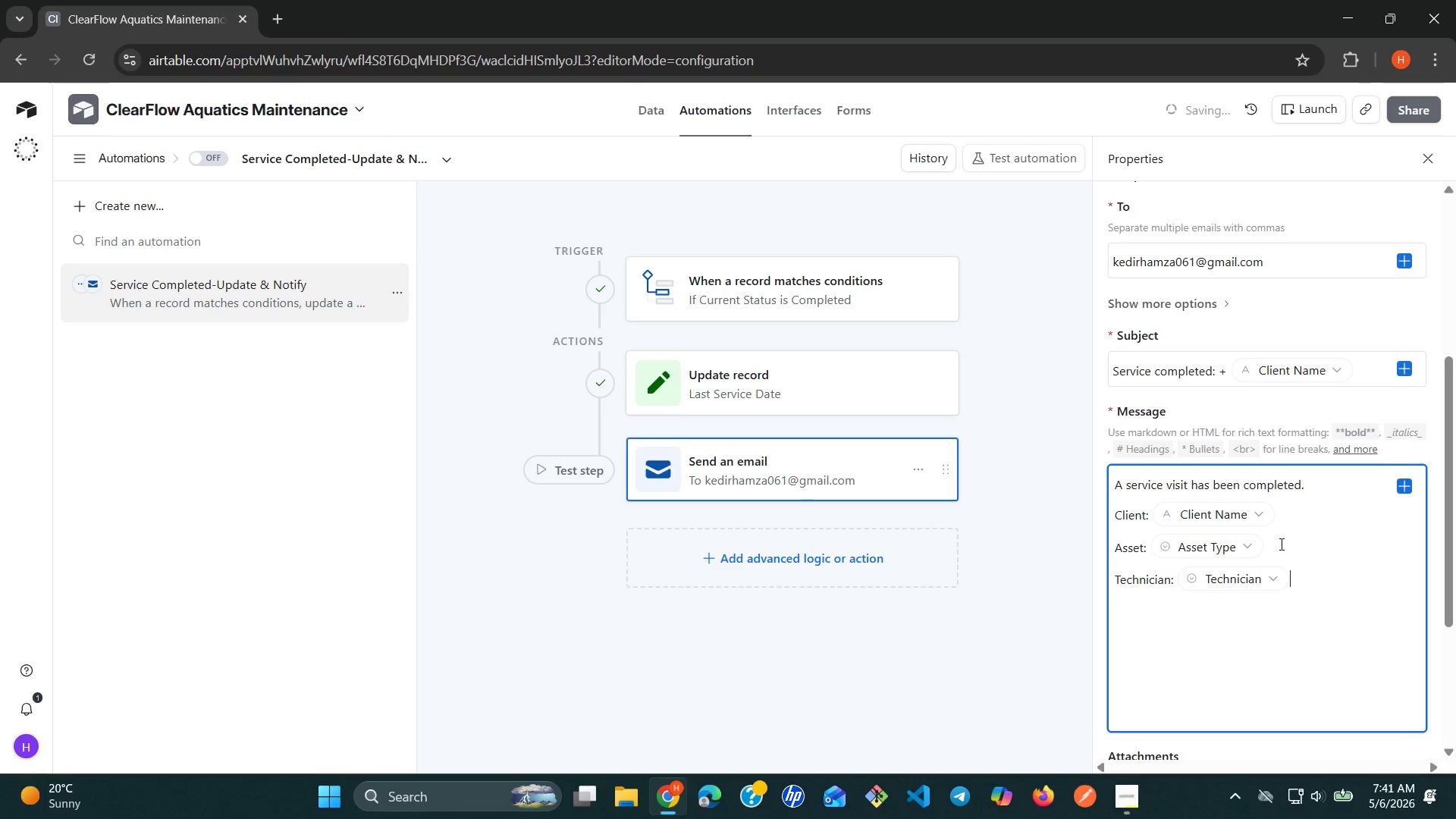 
key(Enter)
 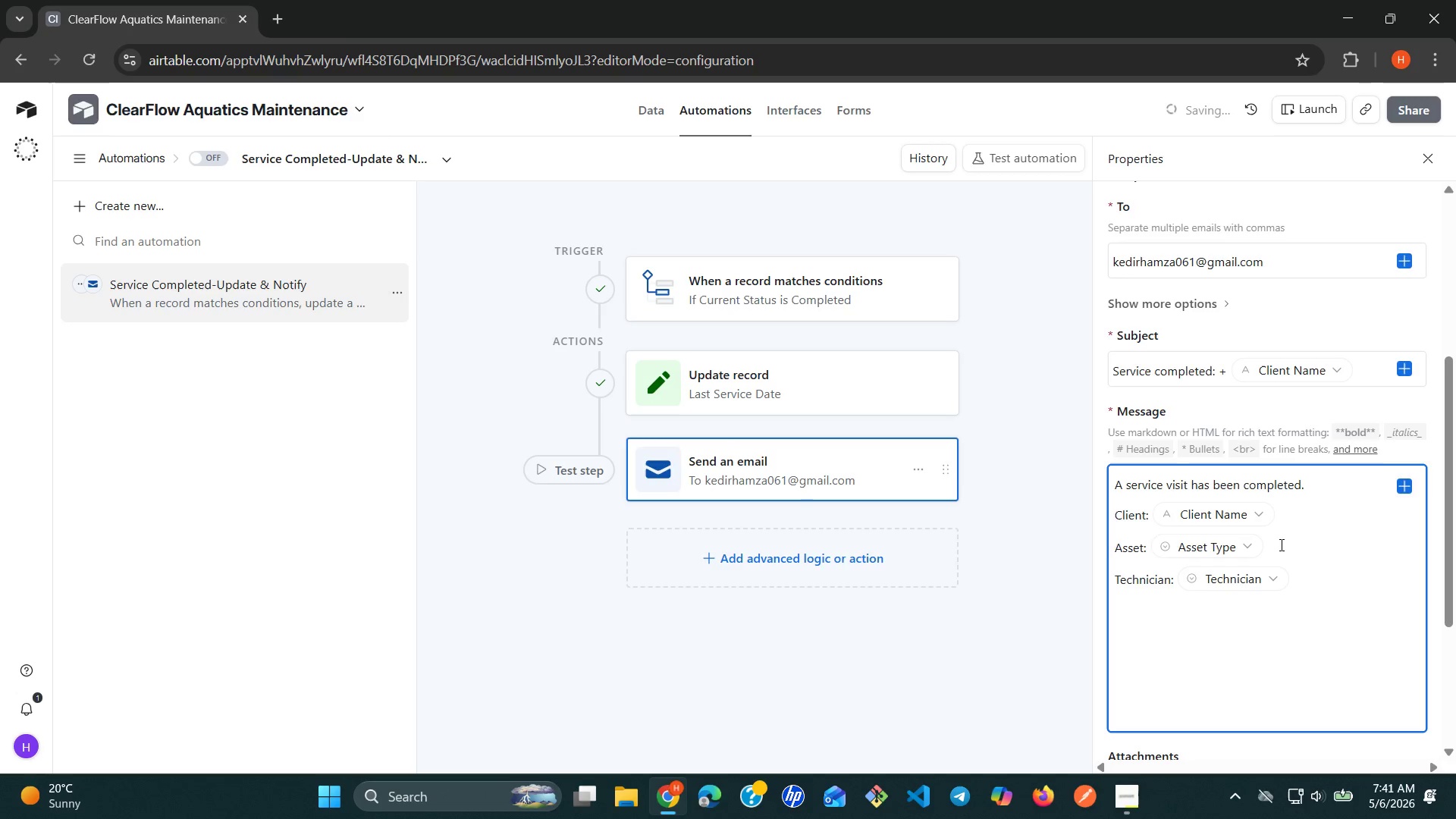 
type(Completed on: {)
 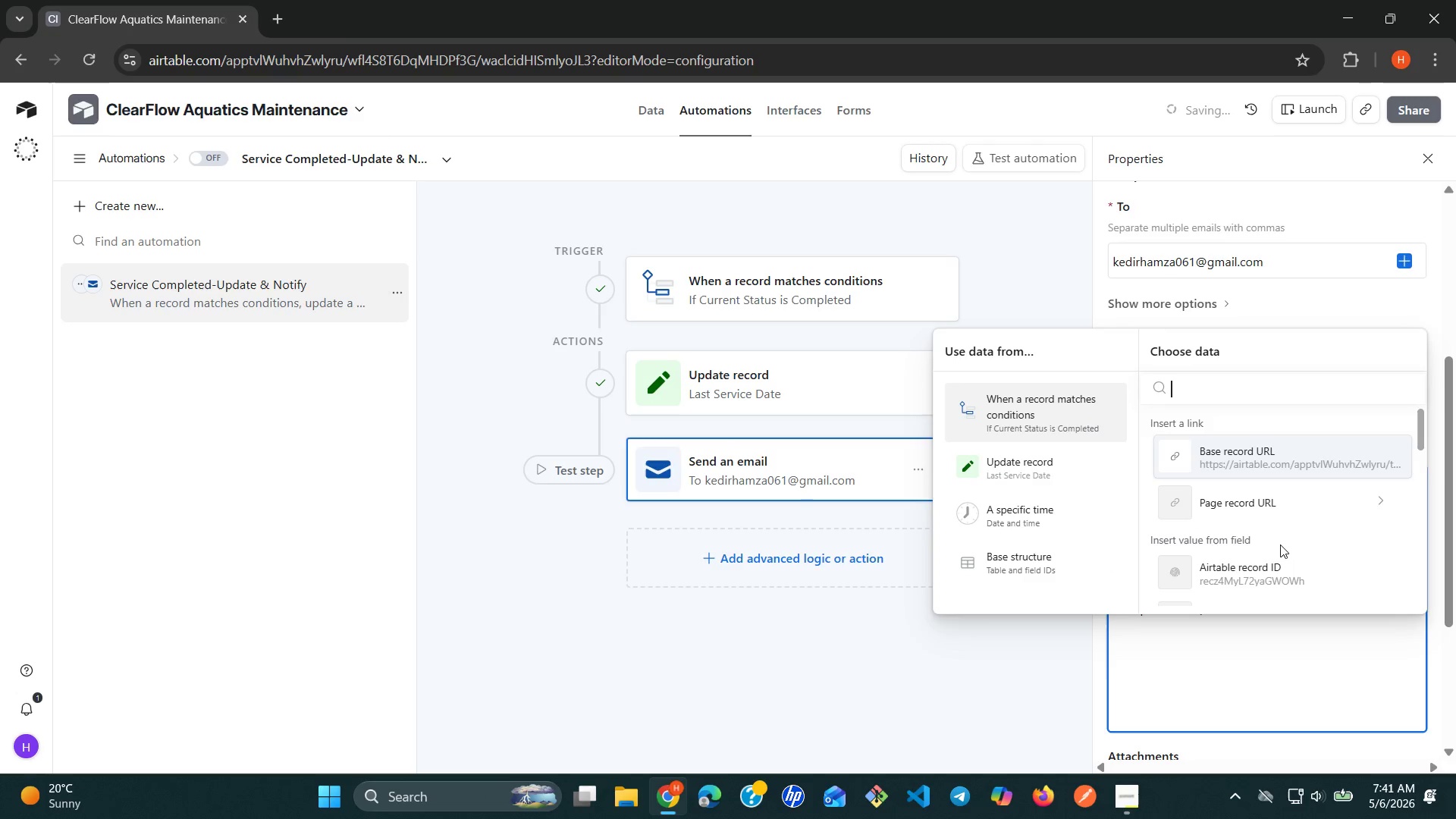 
wait(8.55)
 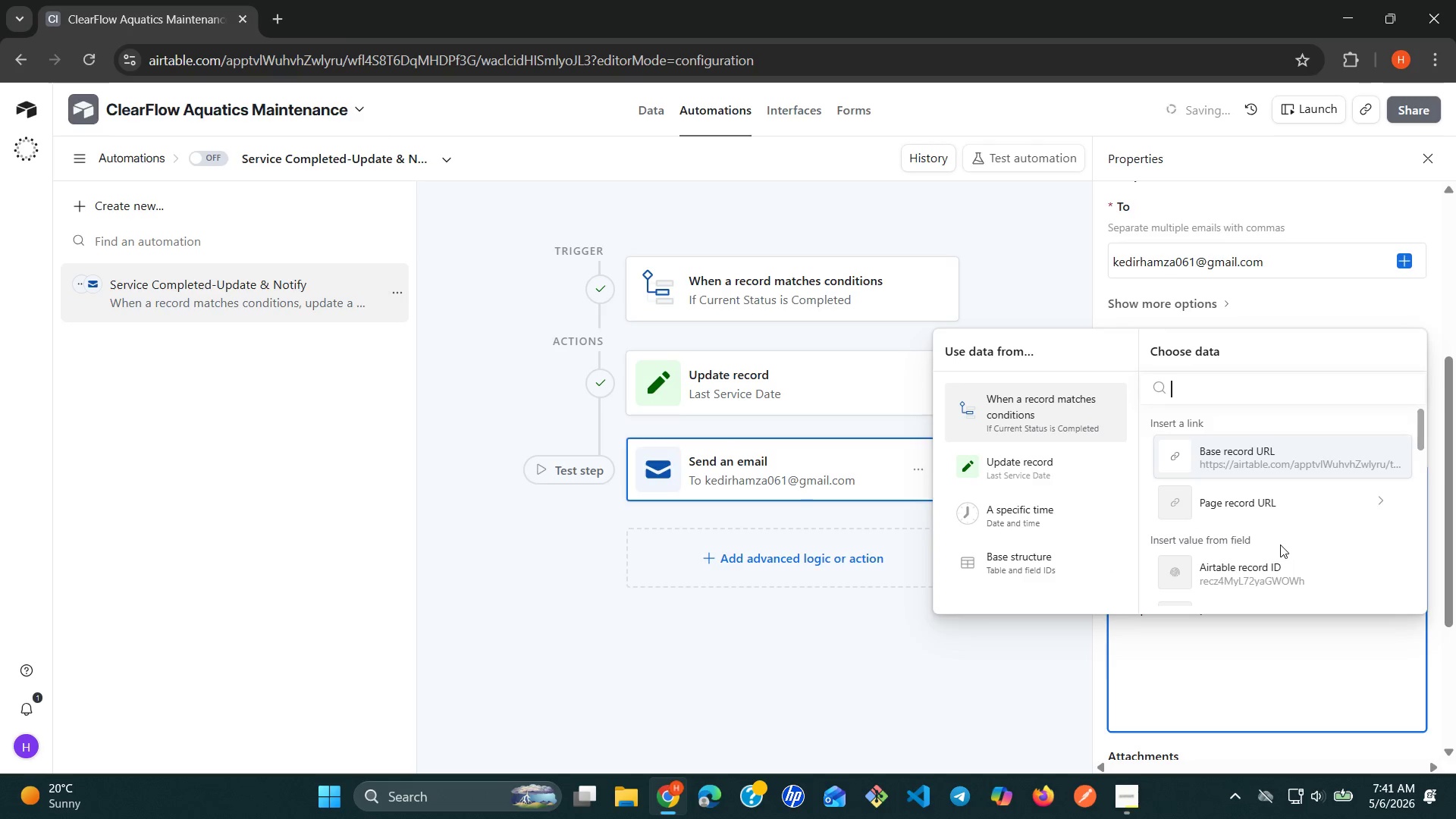 
type(las)
 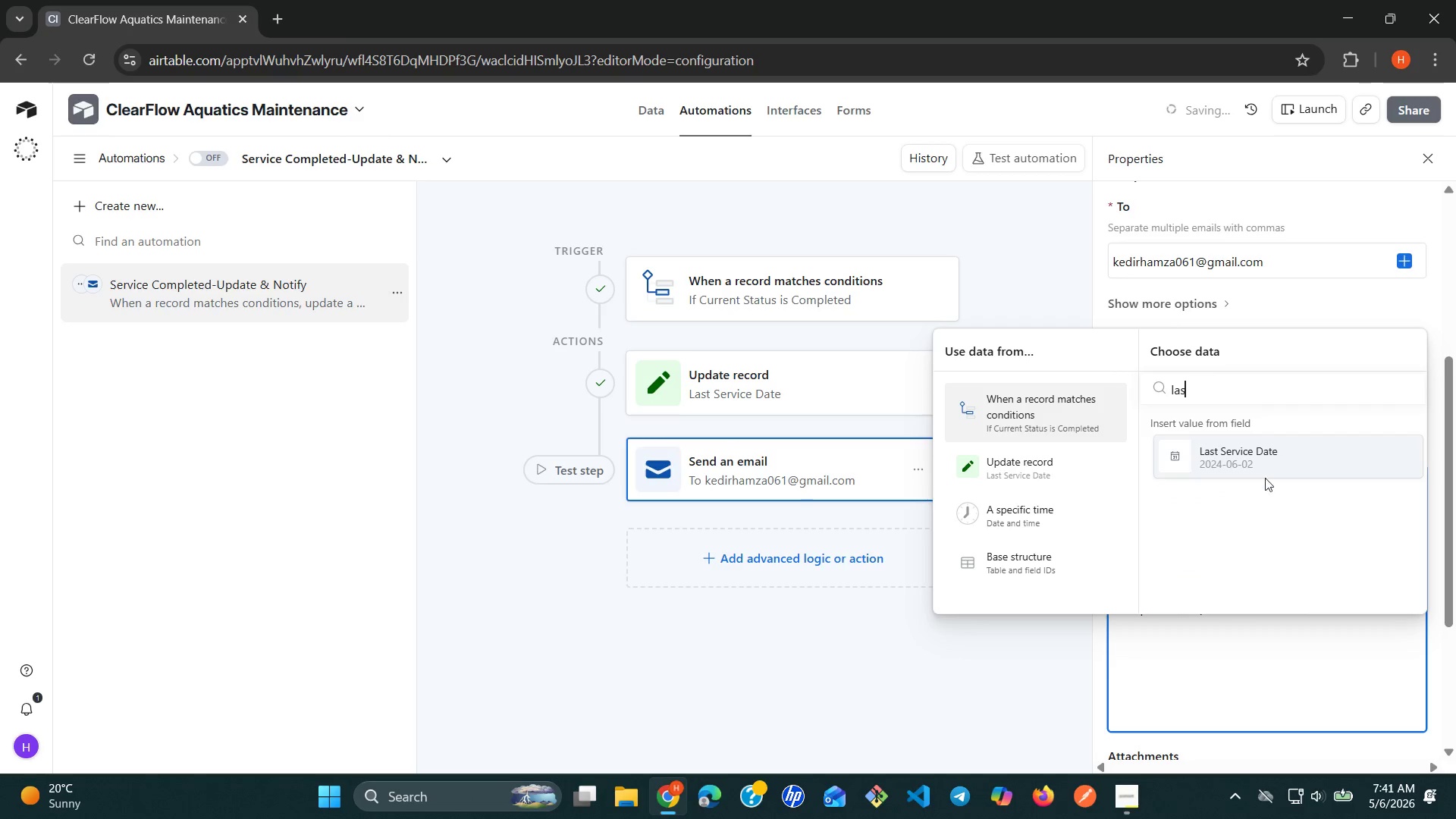 
left_click([1272, 463])
 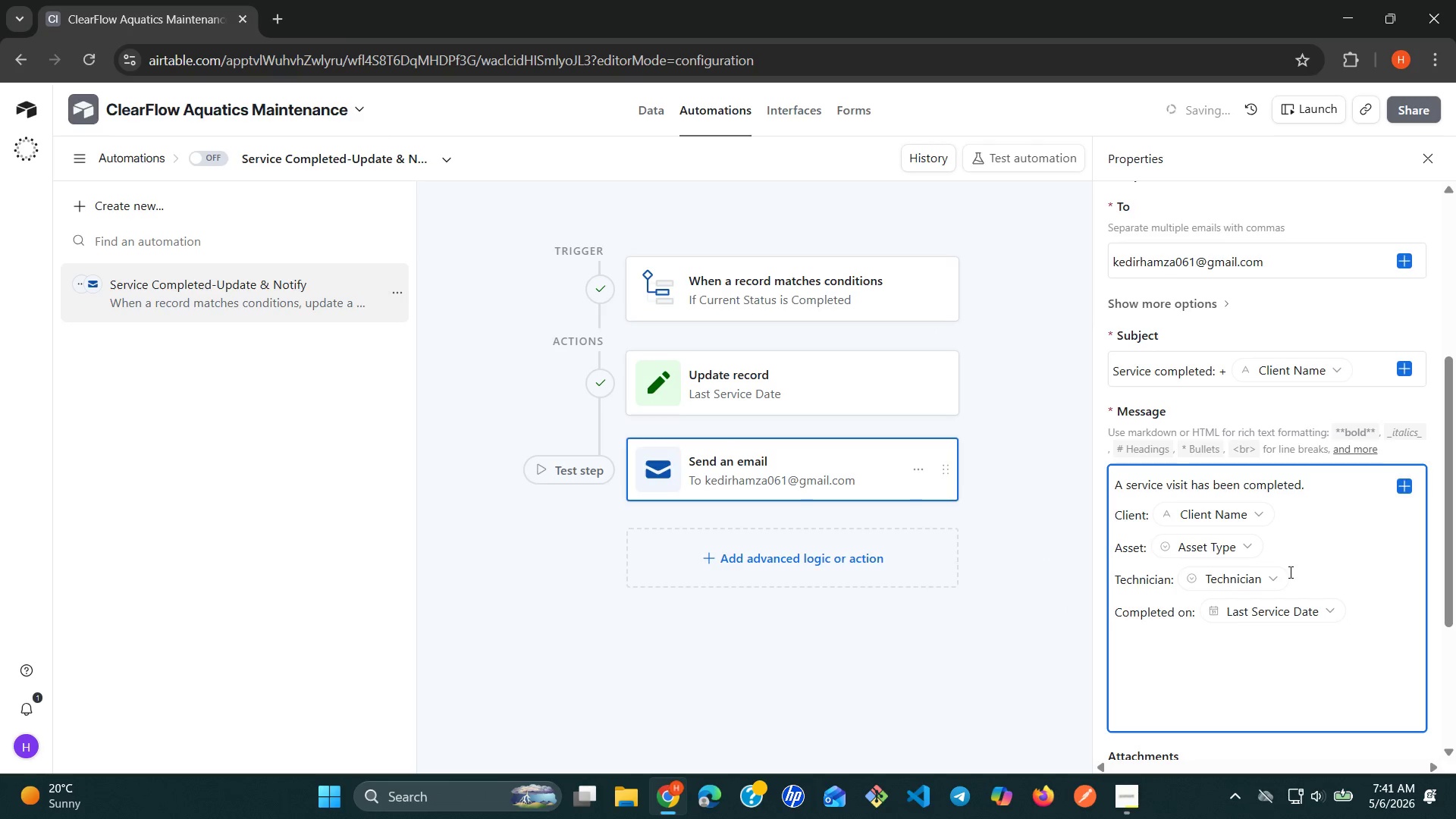 
key(Enter)
 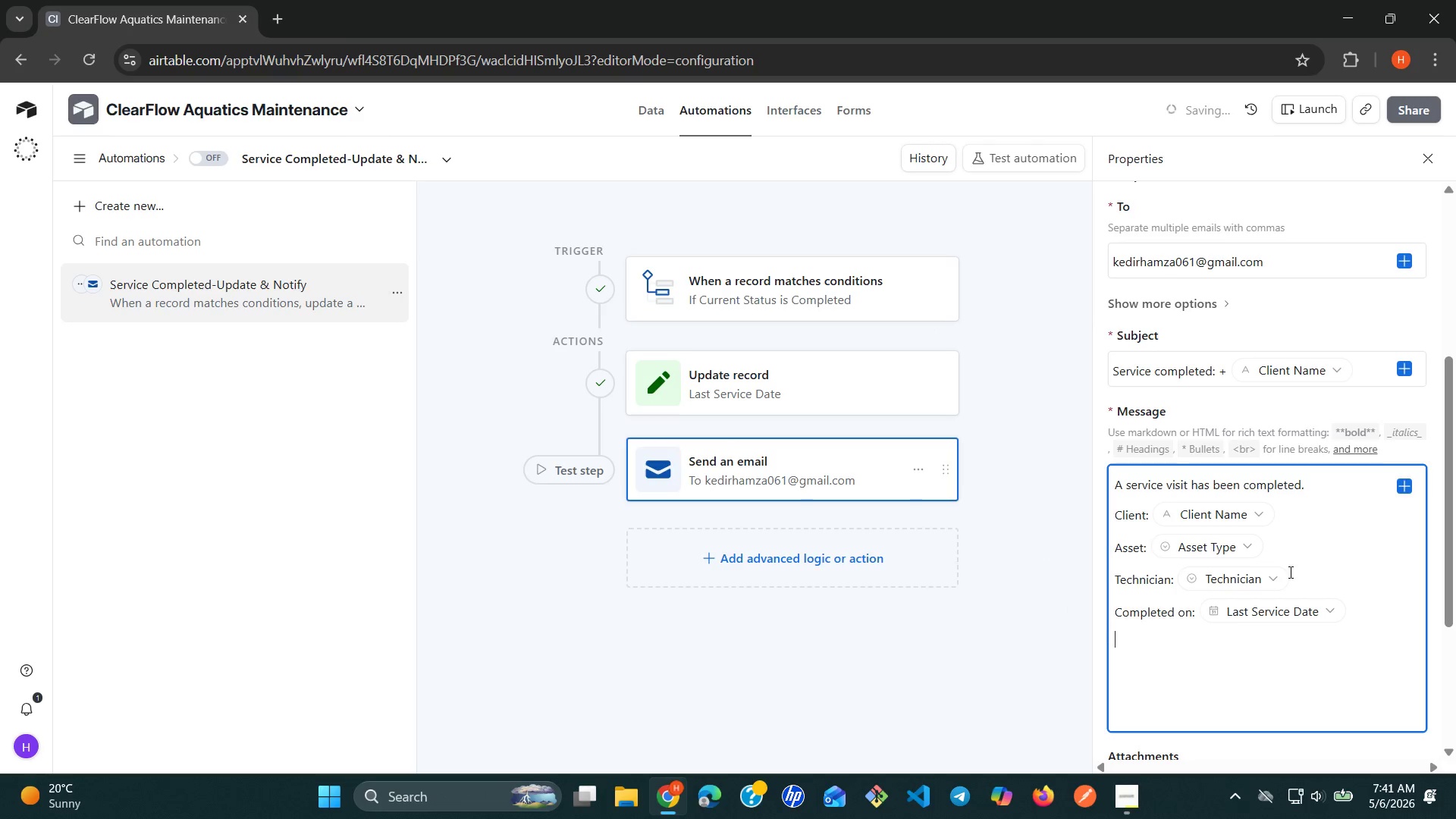 
type(Next )
 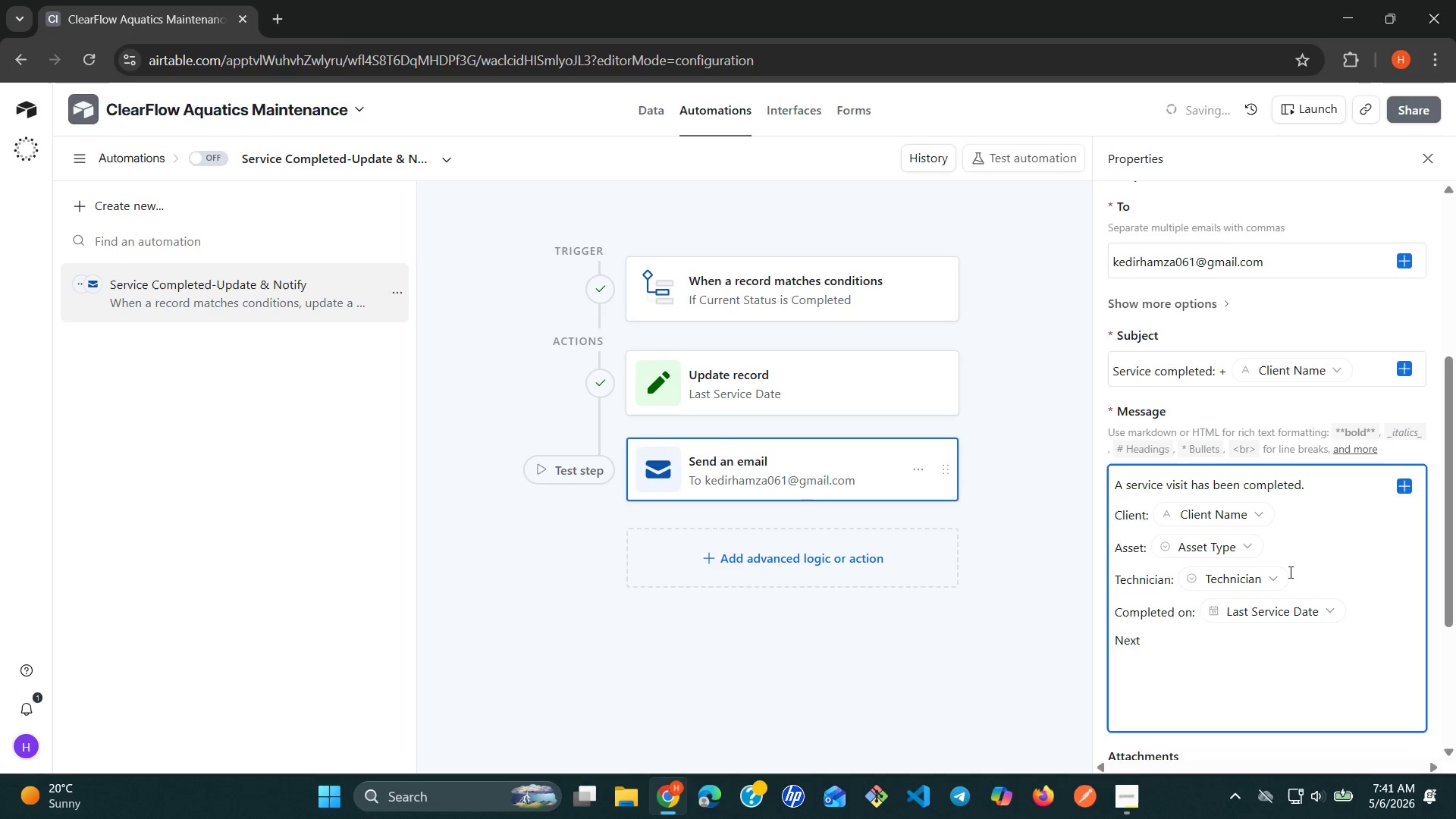 
hold_key(key=ShiftLeft, duration=0.91)
 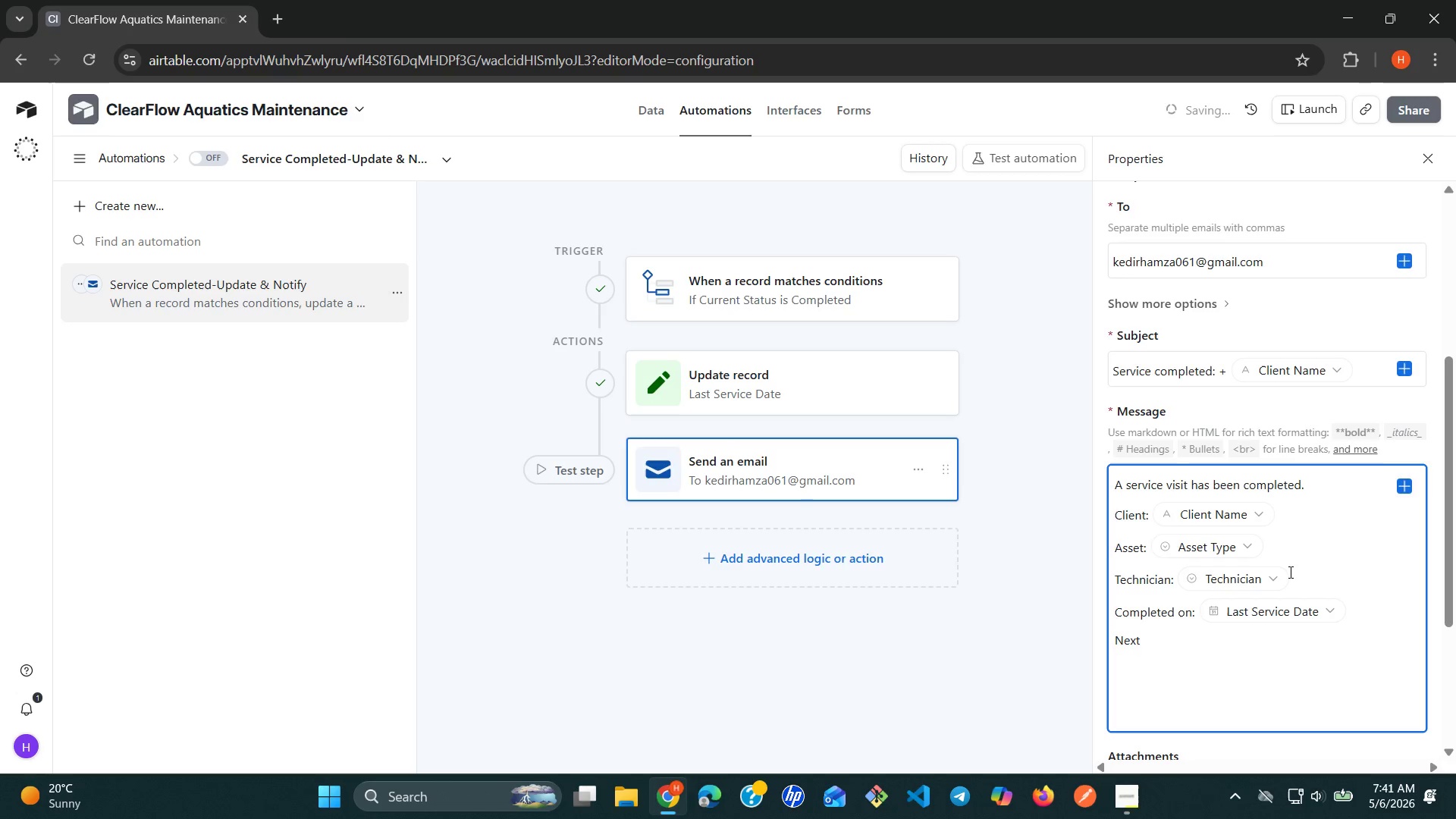 
type(Scheud)
key(Backspace)
key(Backspace)
type(dule)
 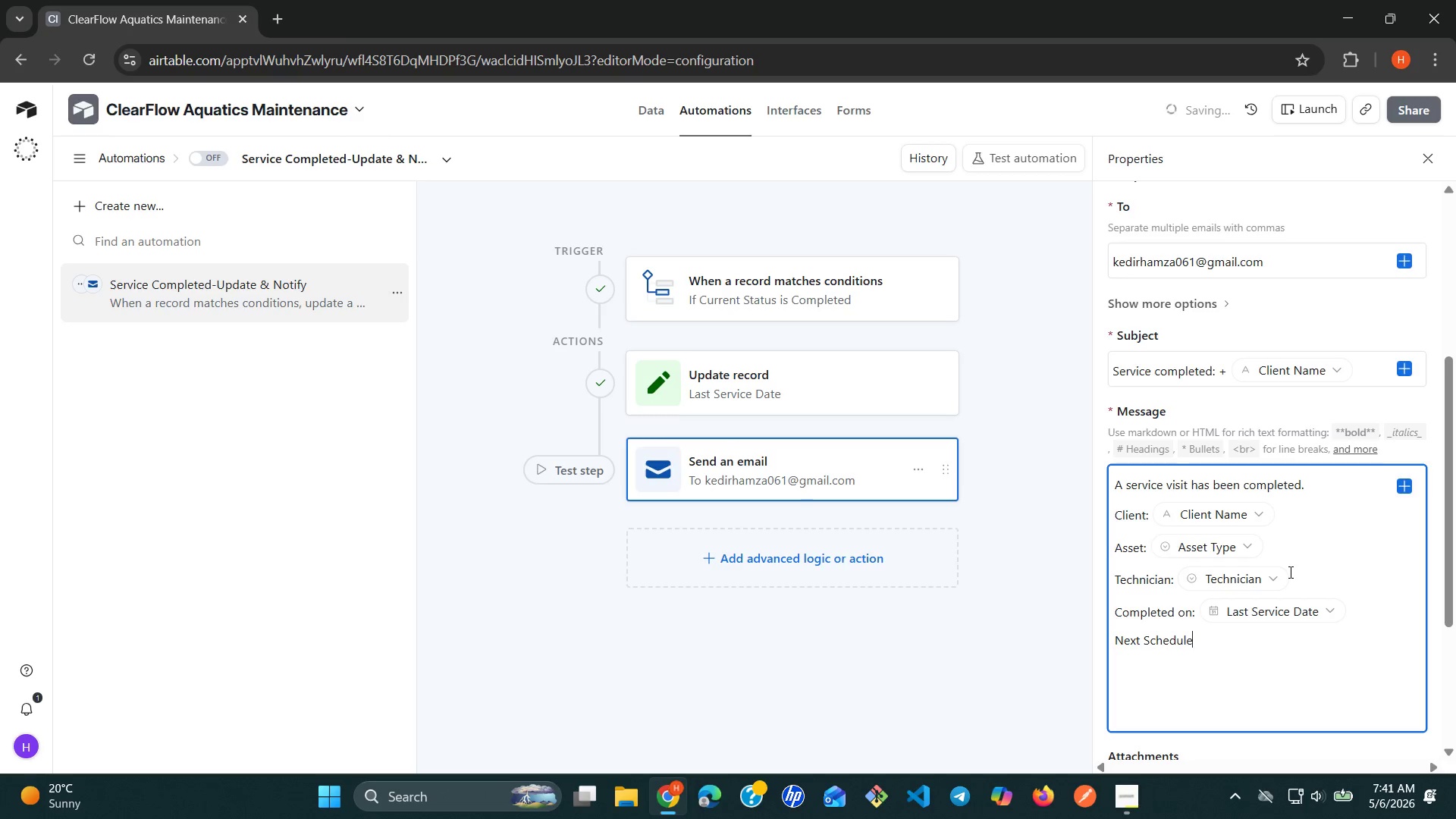 
type( On)
 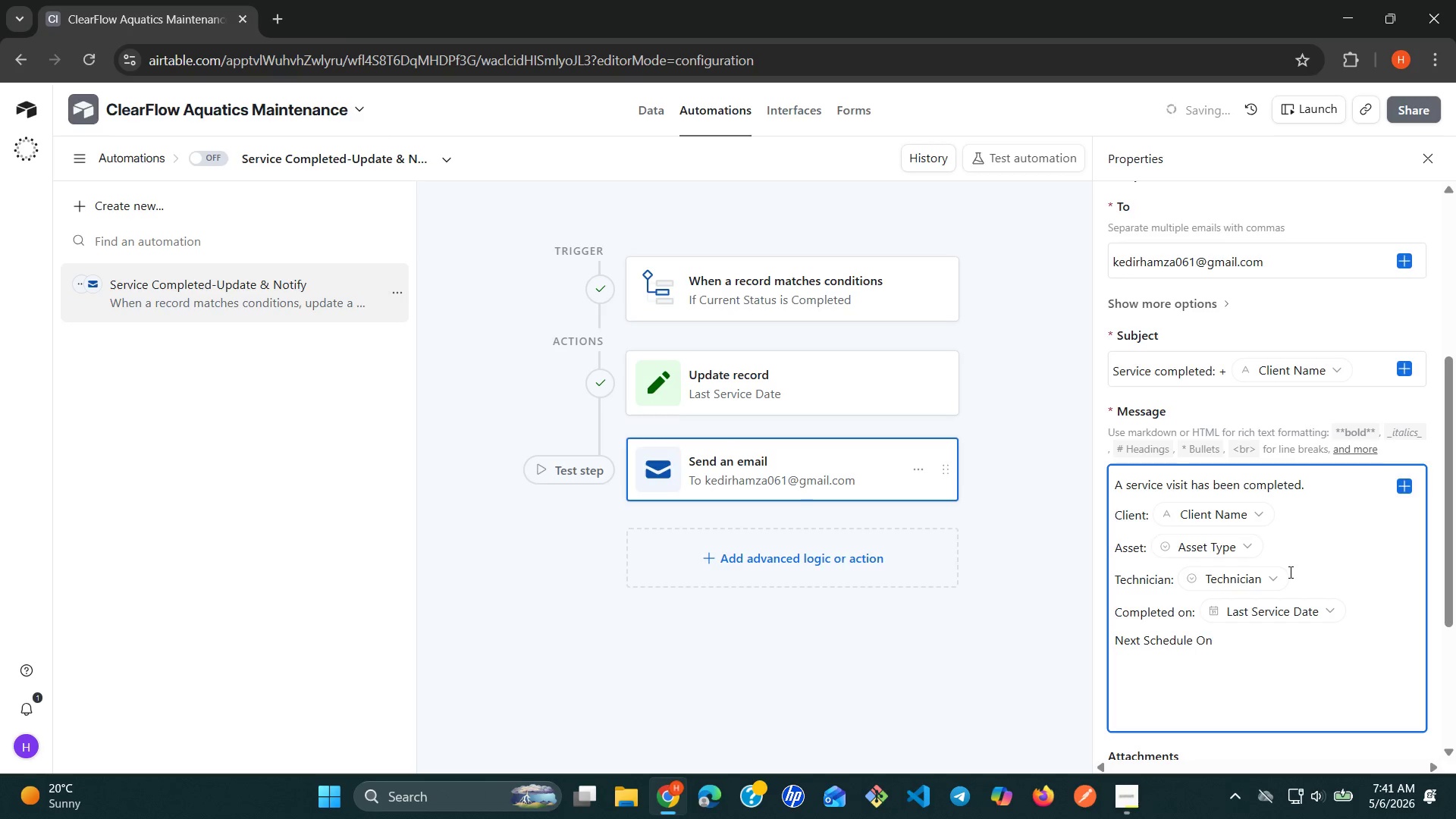 
wait(5.03)
 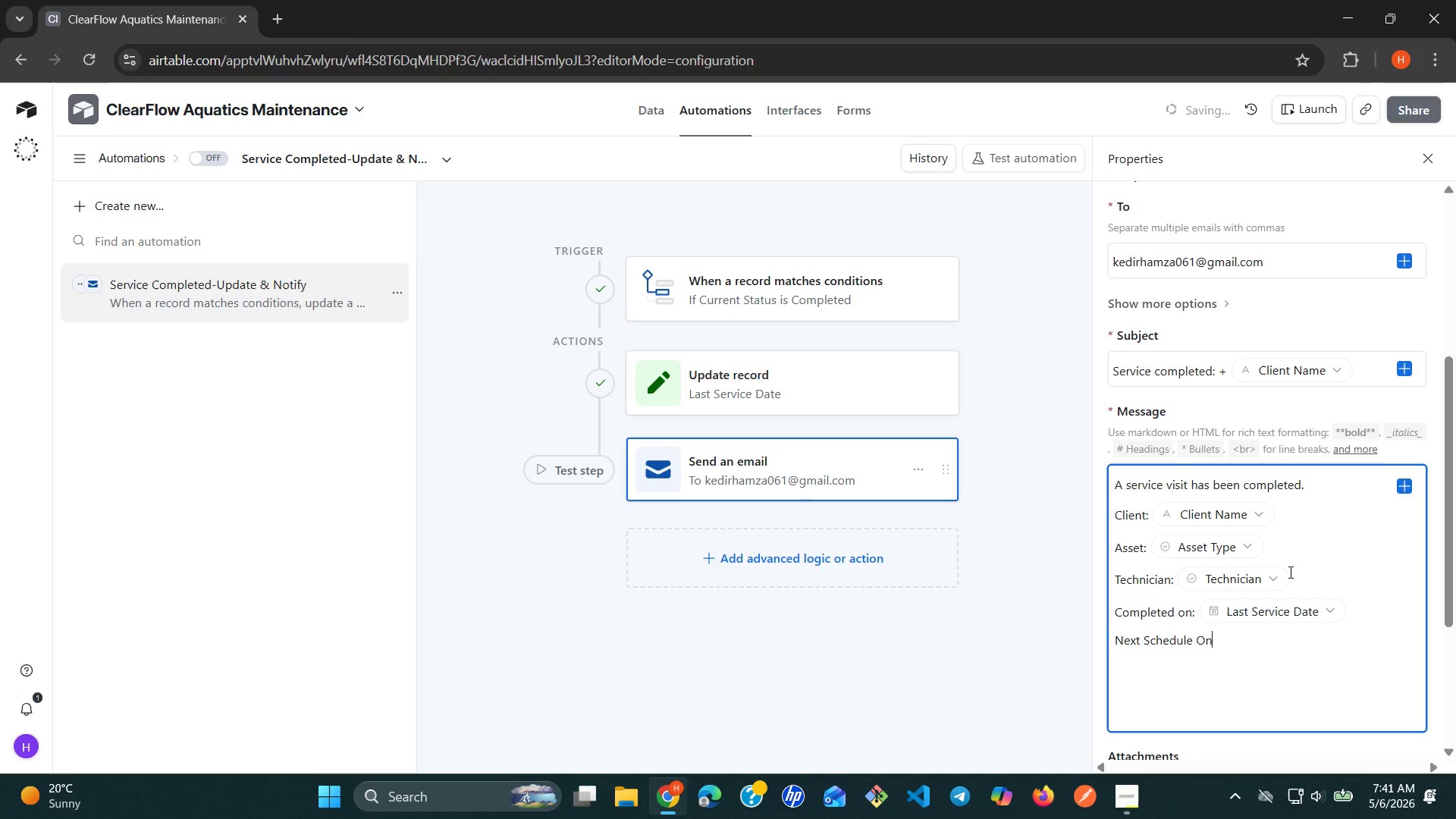 
type( Visit: )
 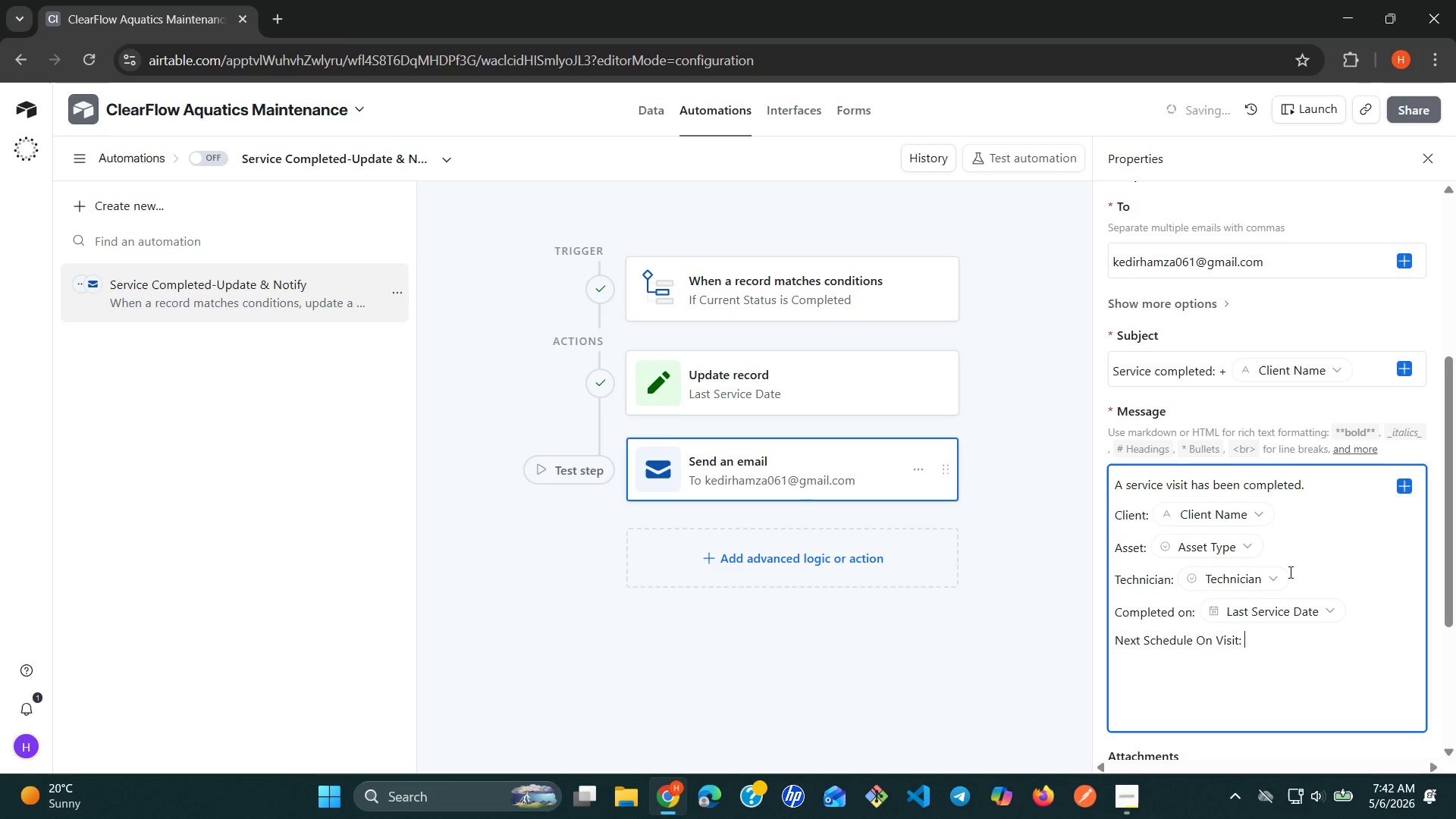 
type({nex)
 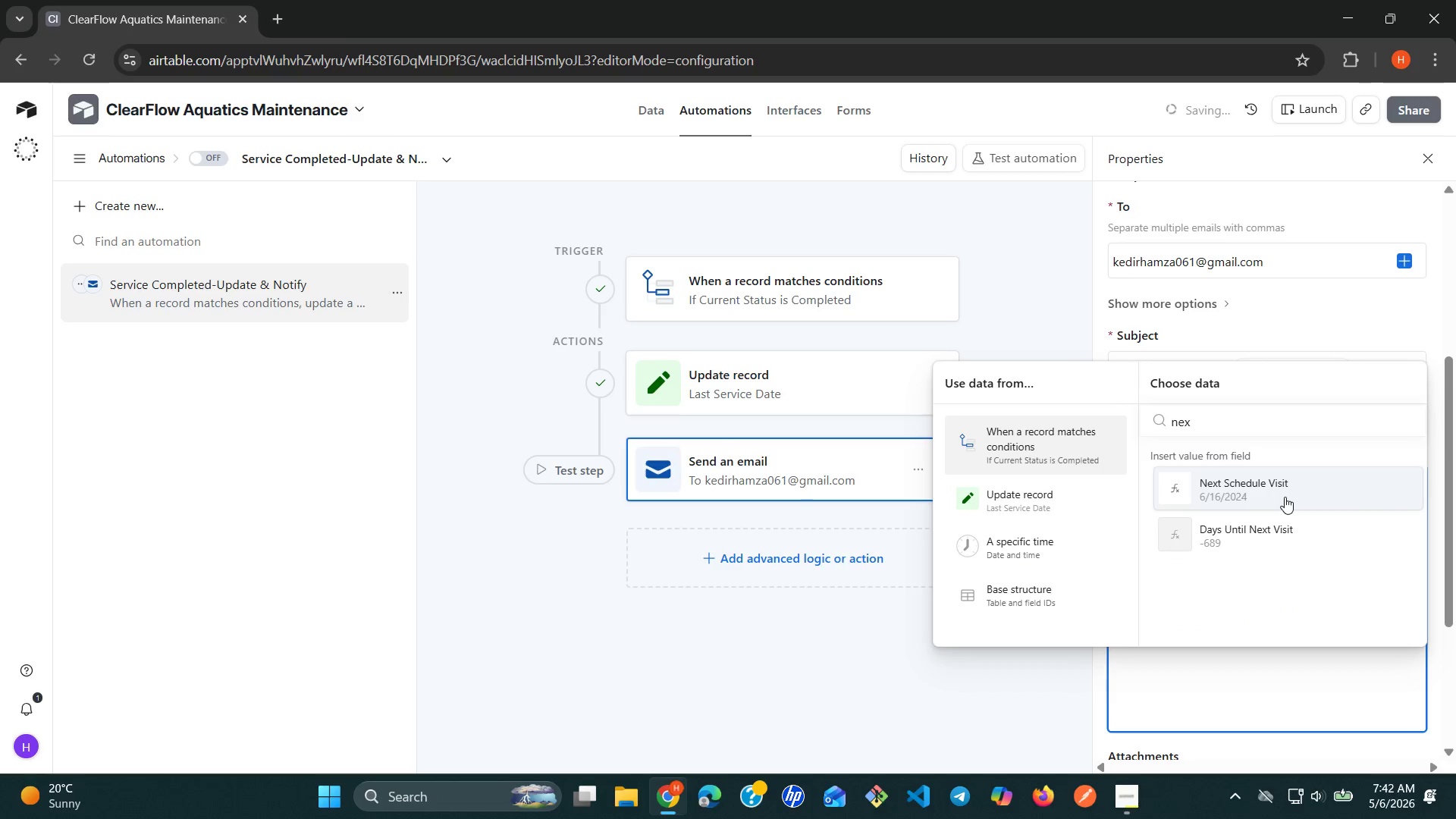 
wait(6.66)
 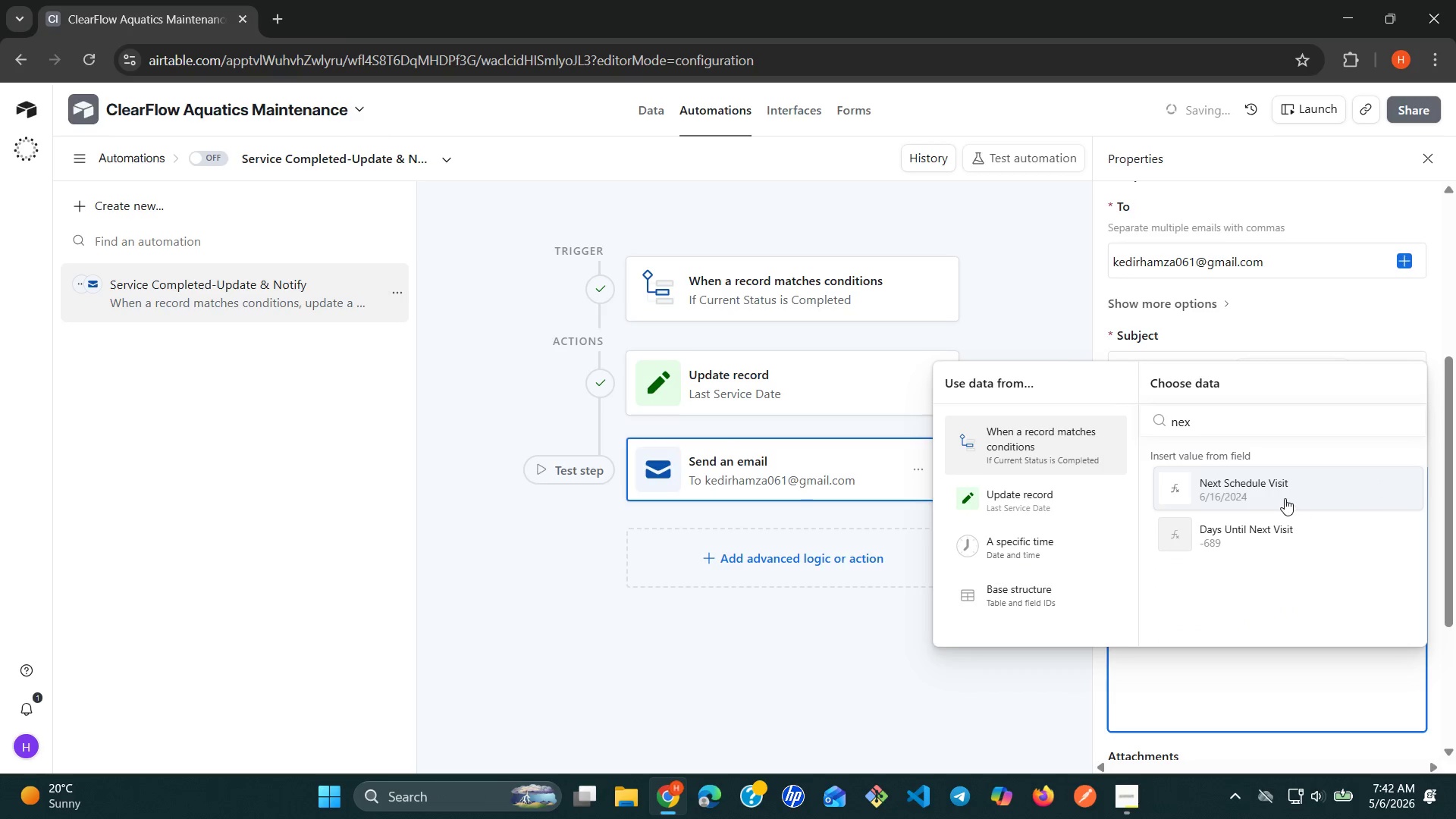 
left_click([1285, 497])
 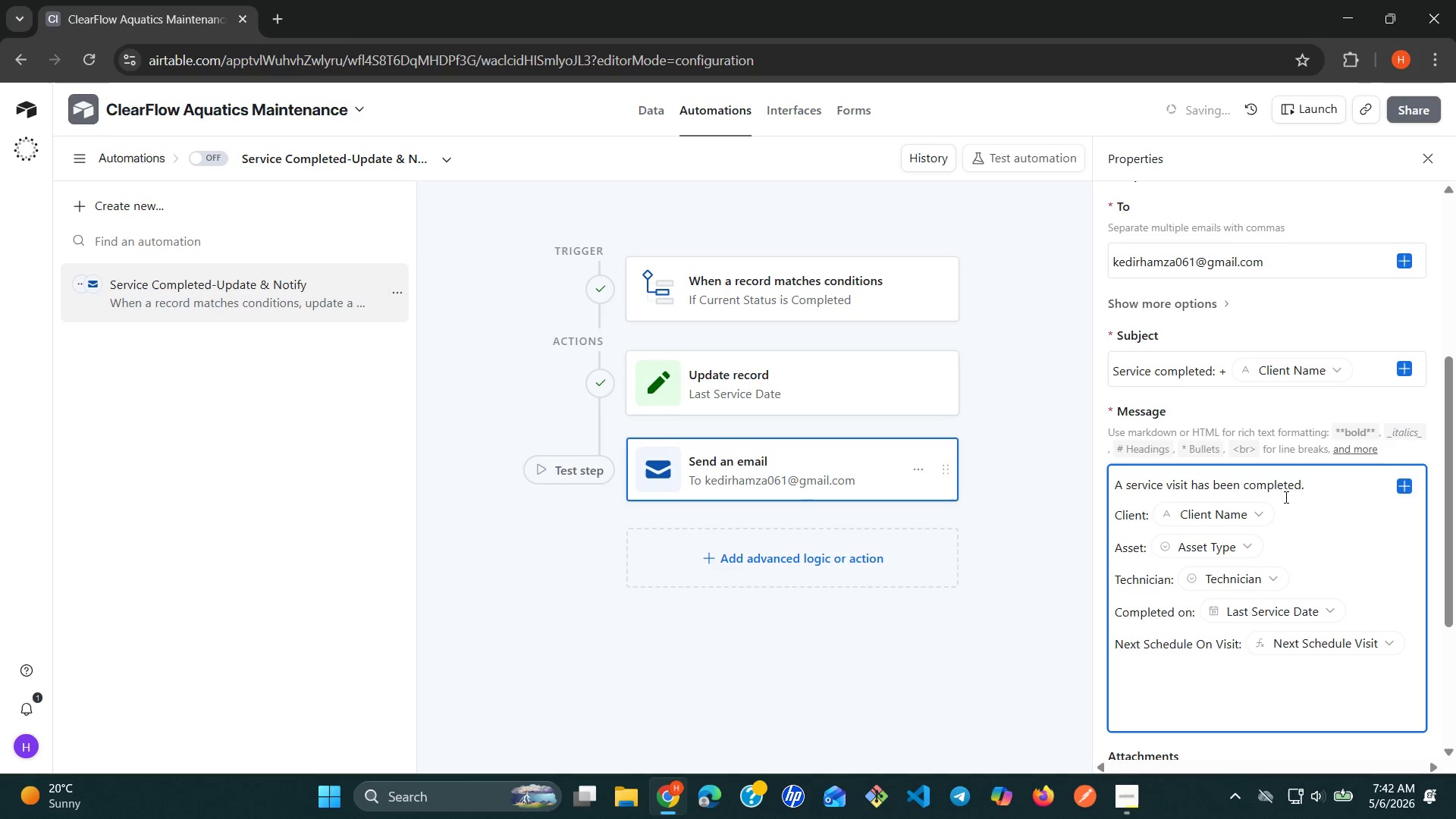 
key(Enter)
 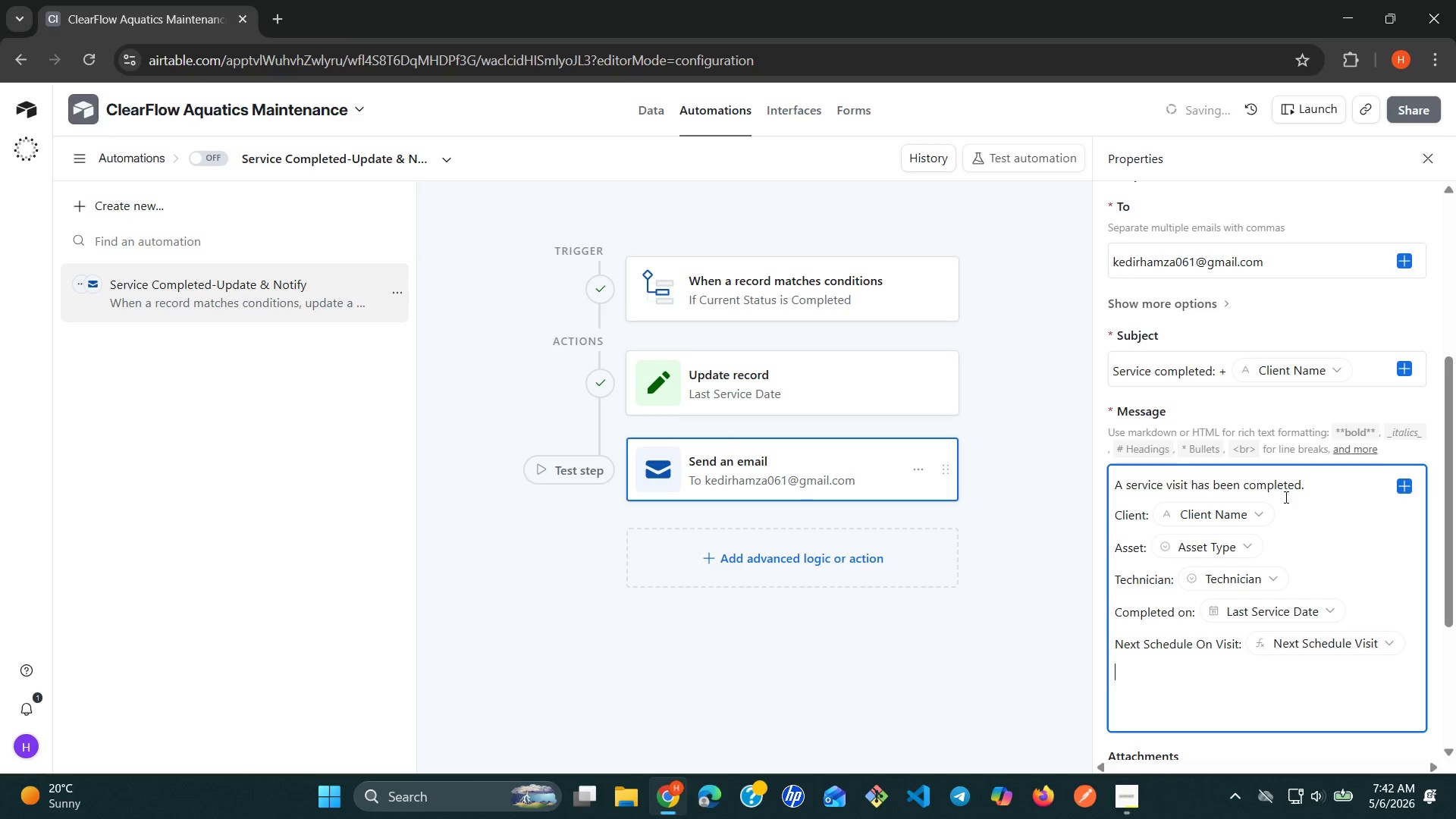 
wait(6.09)
 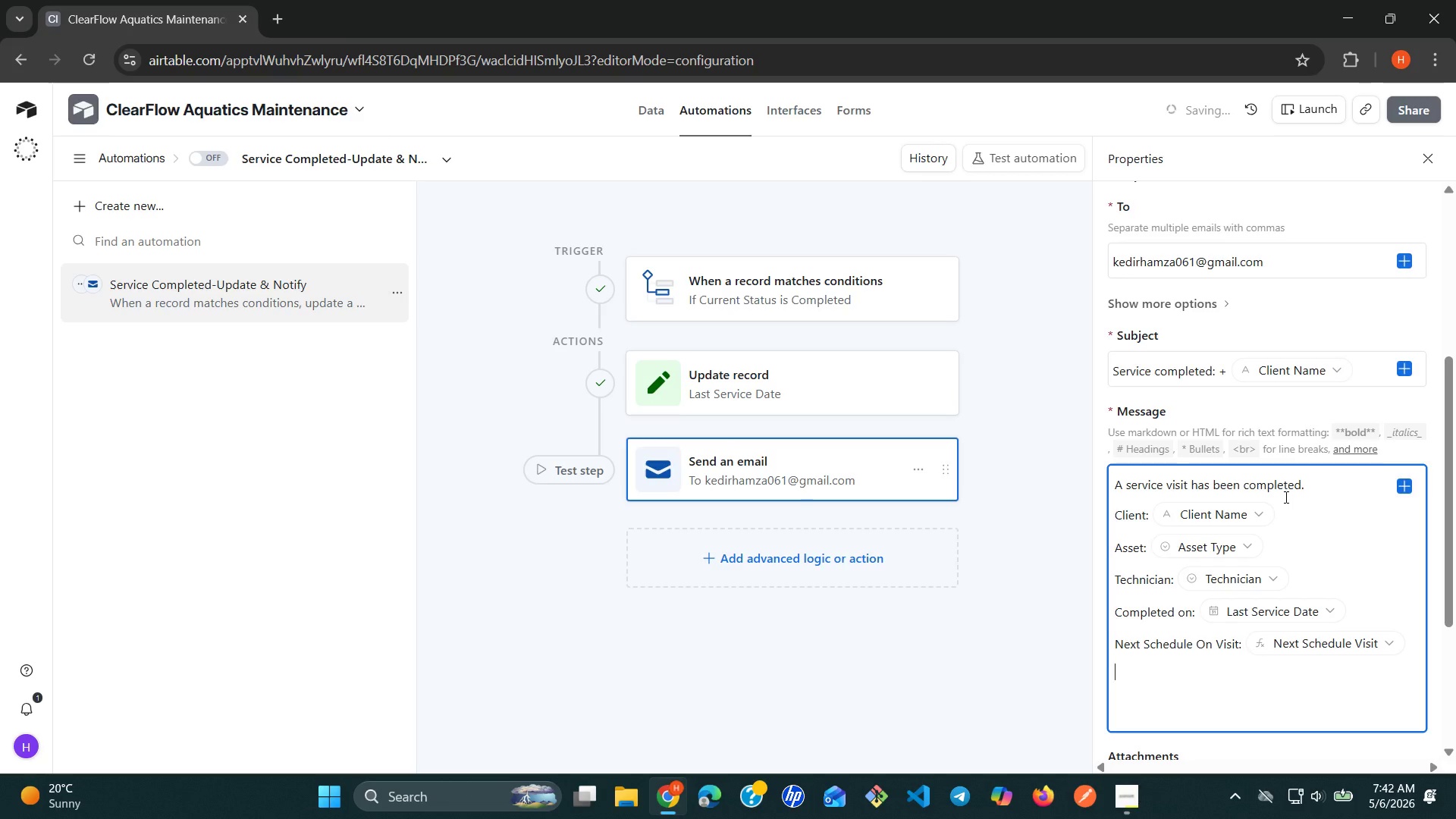 
type(Please review the record in Airtable )
 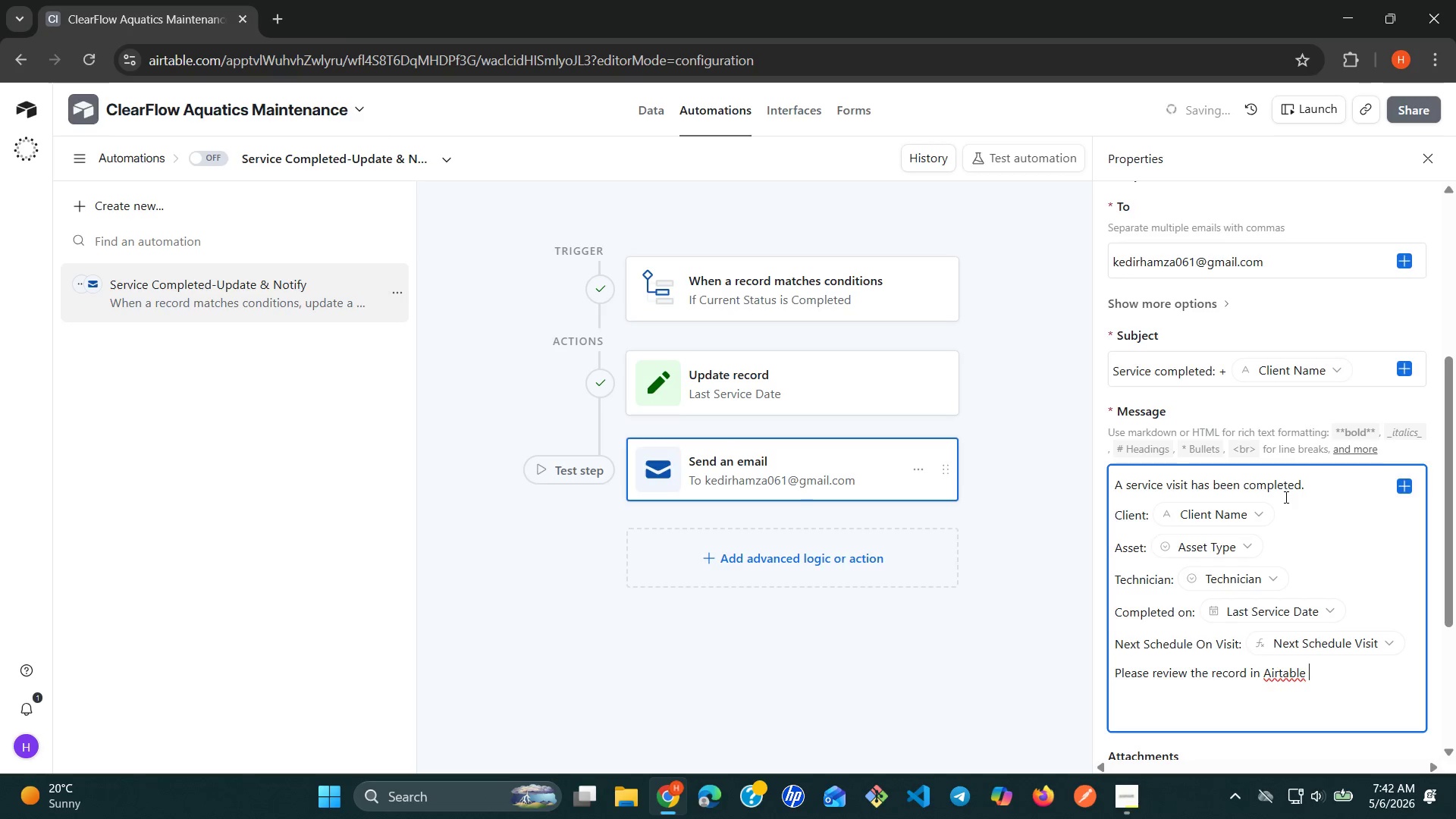 
type(if follow )
key(Backspace)
type(-i)
key(Backspace)
type(up is needed)
 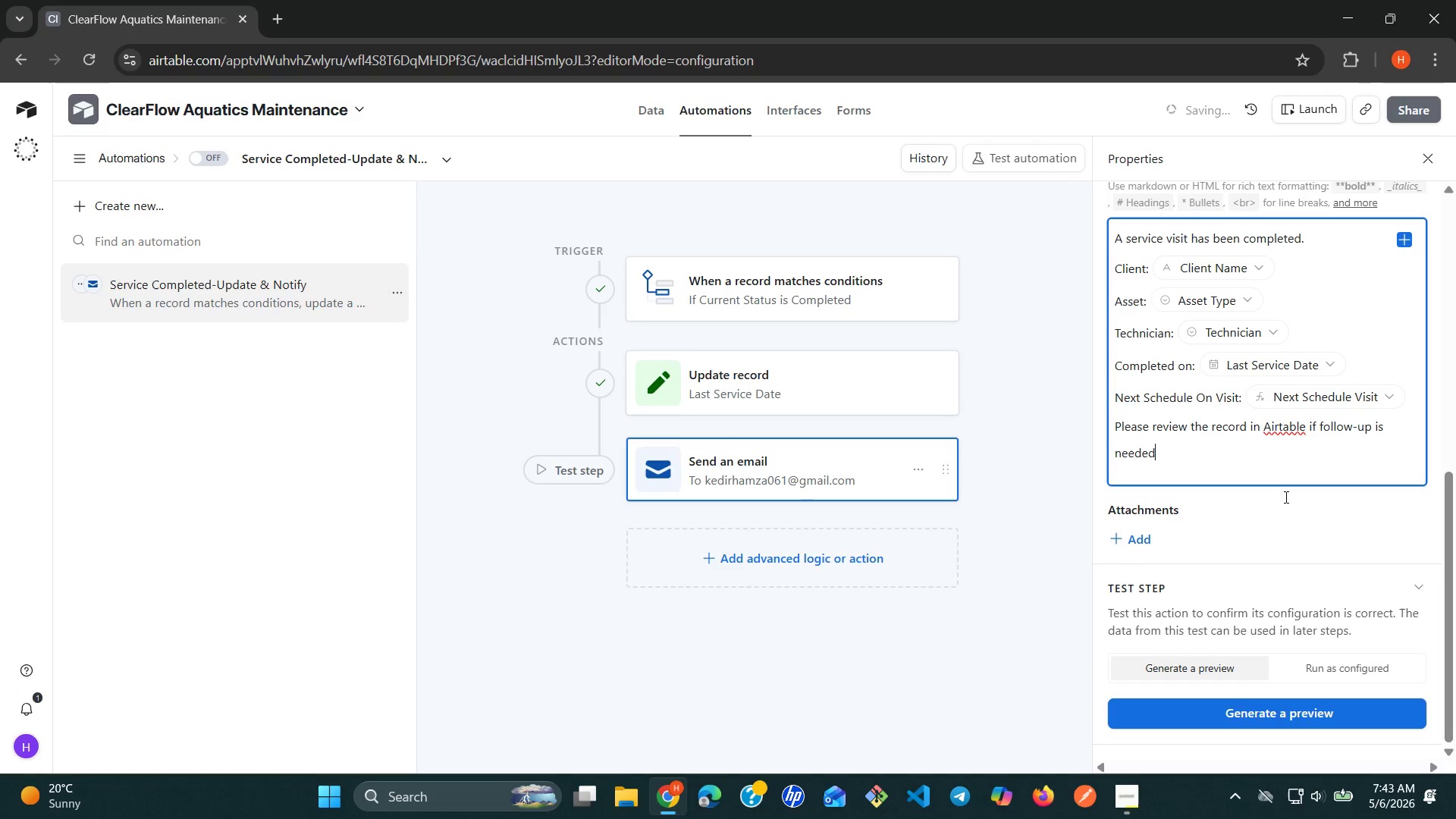 
wait(6.38)
 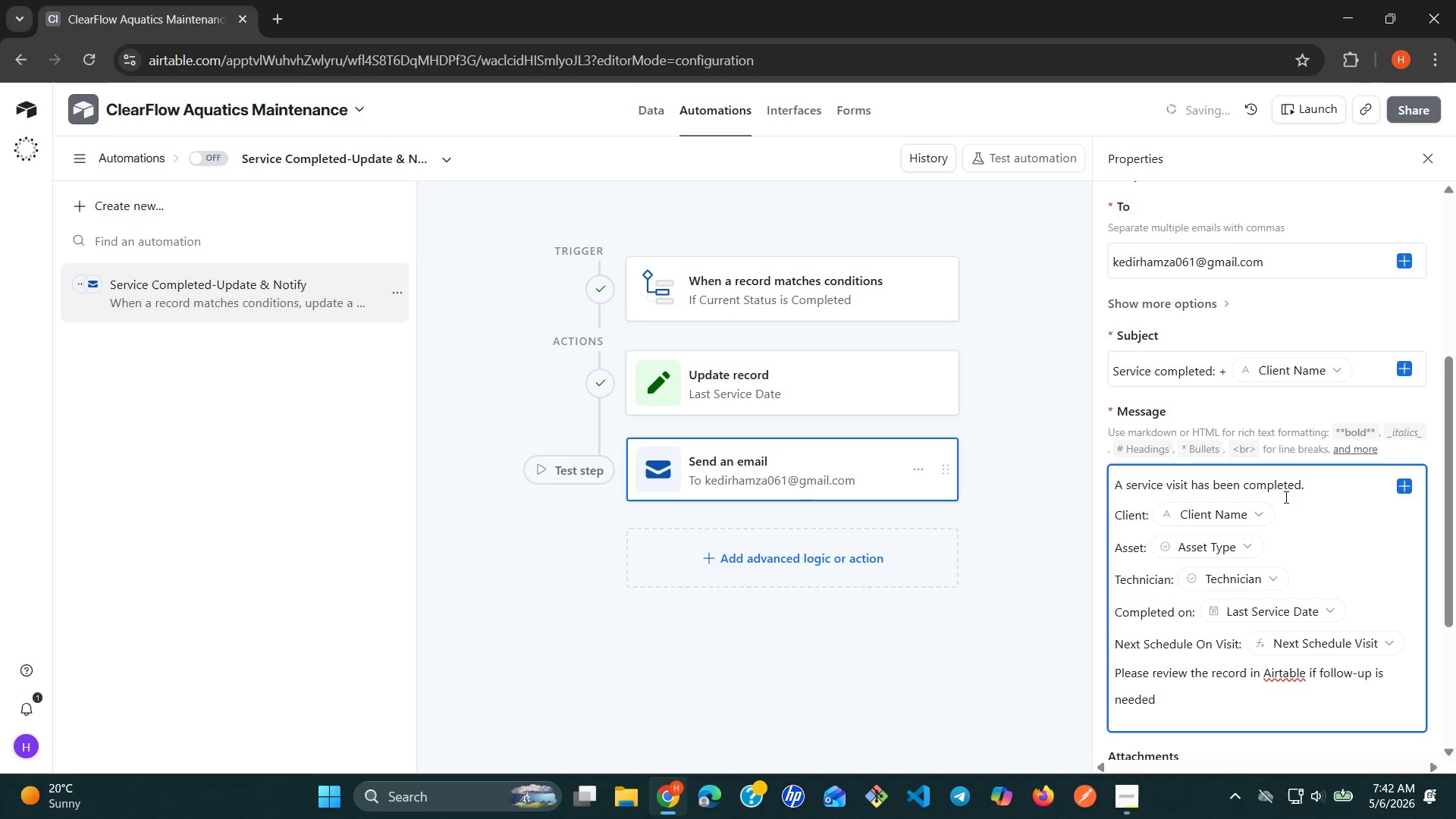 
left_click([1006, 575])
 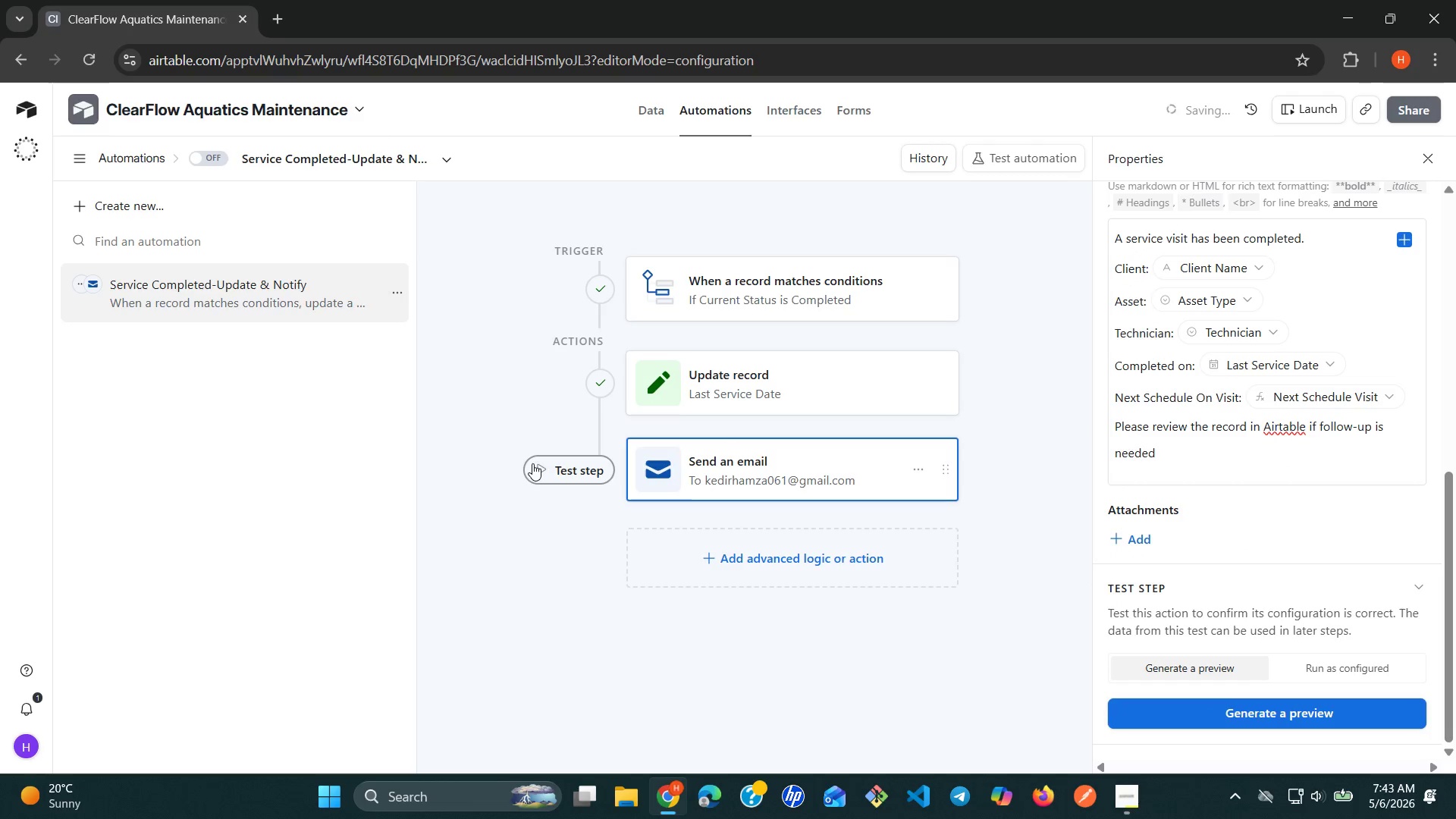 
left_click([532, 463])
 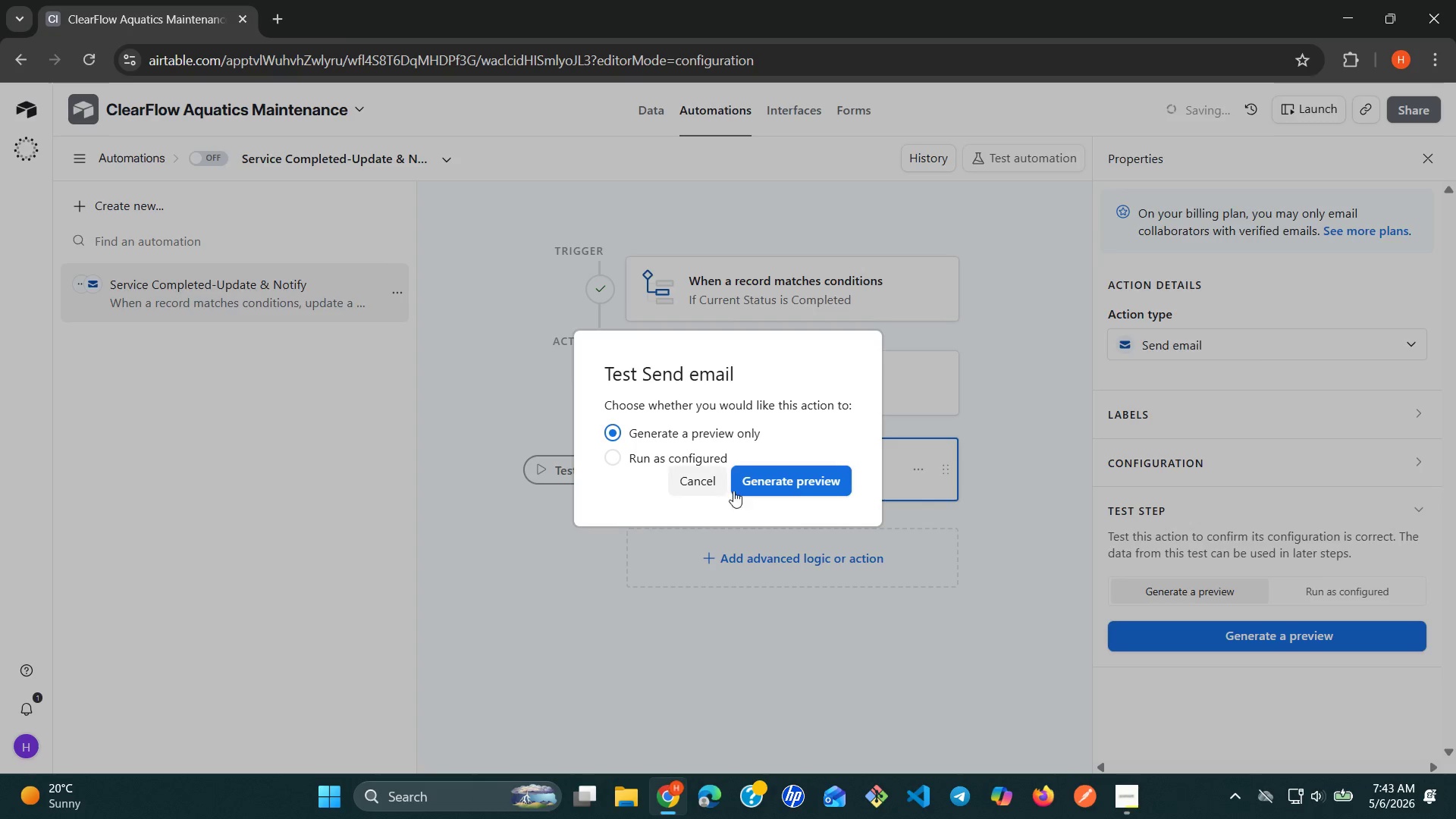 
left_click([759, 484])
 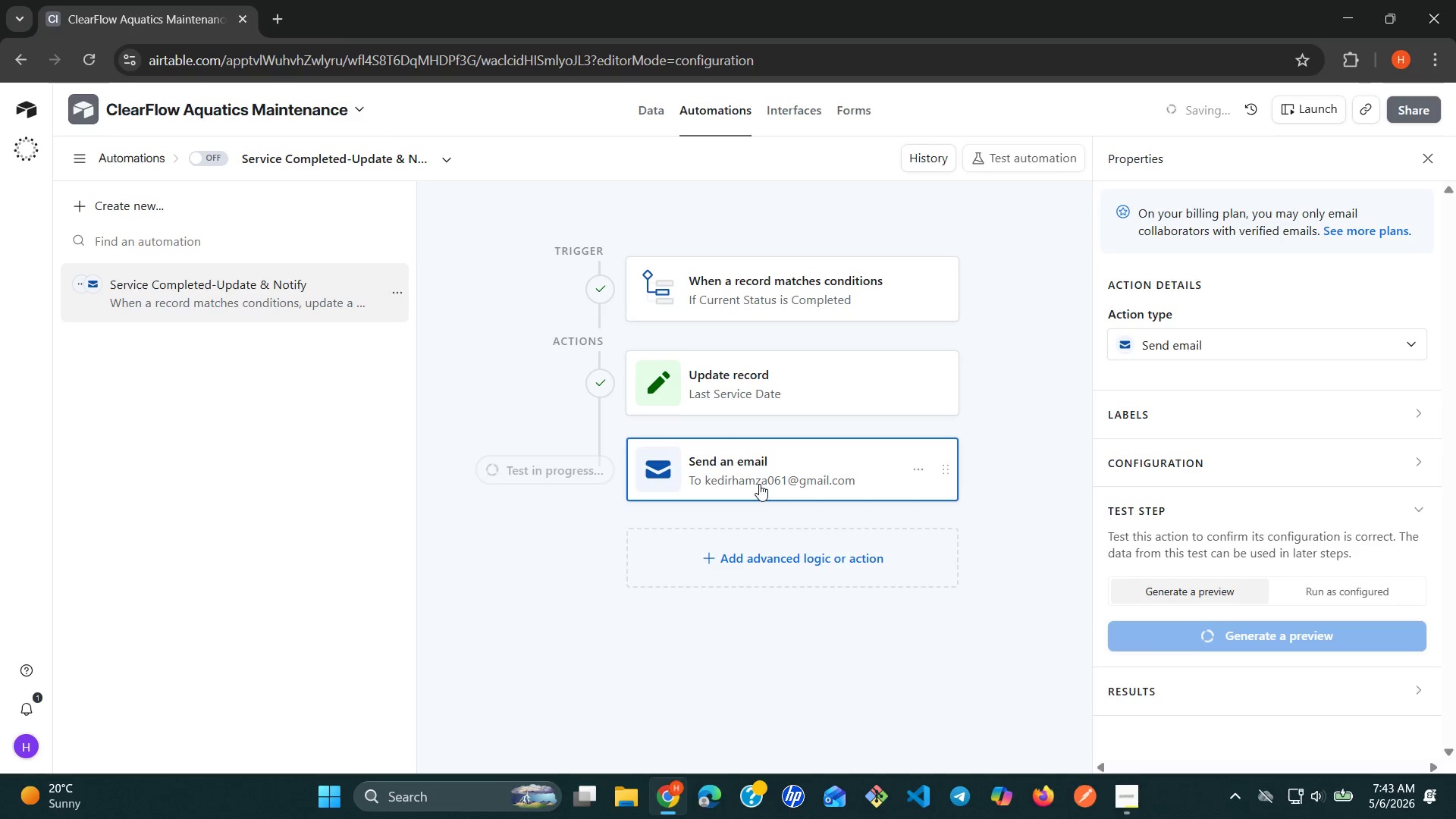 
wait(16.55)
 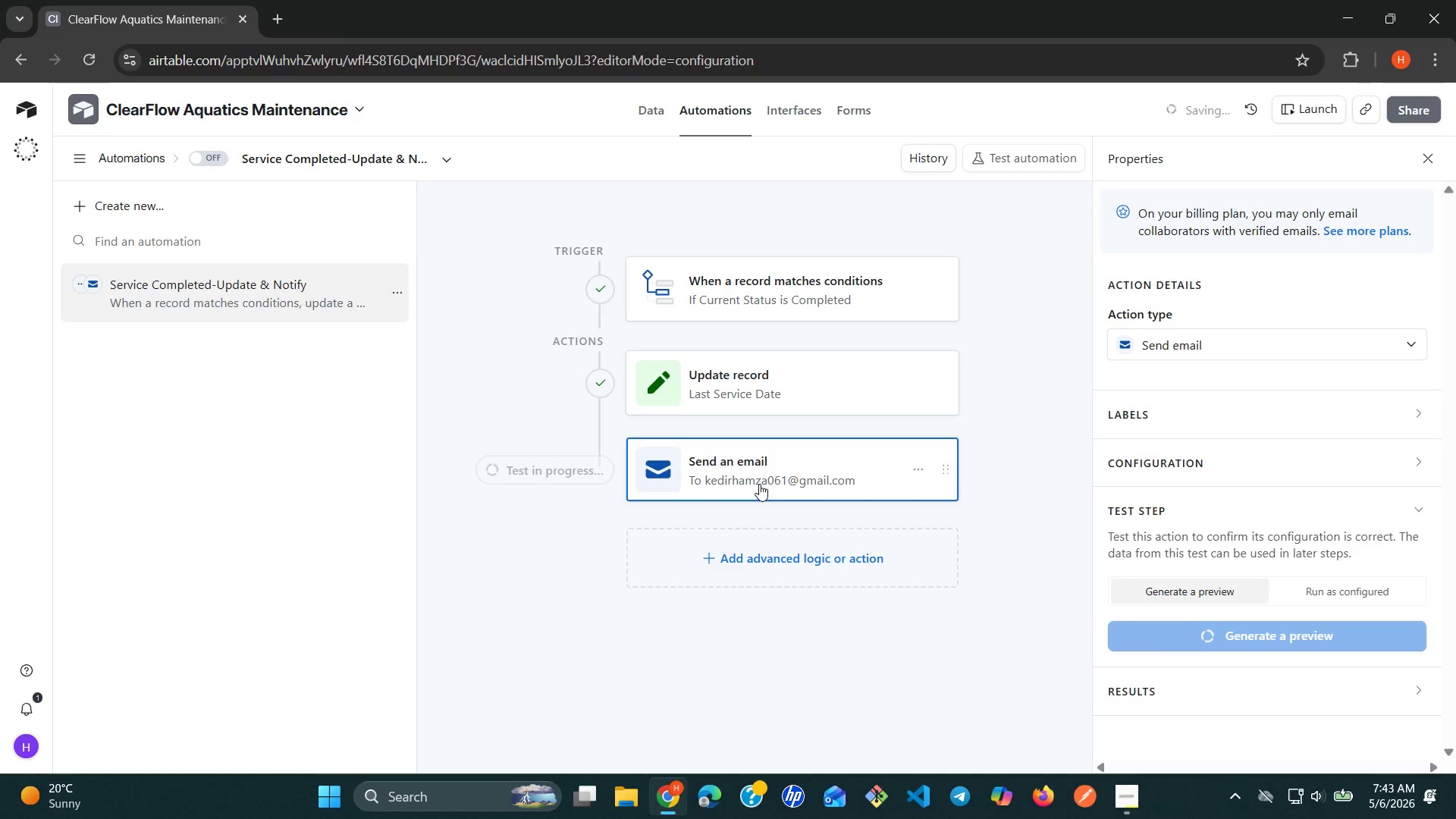 
left_click([1131, 783])